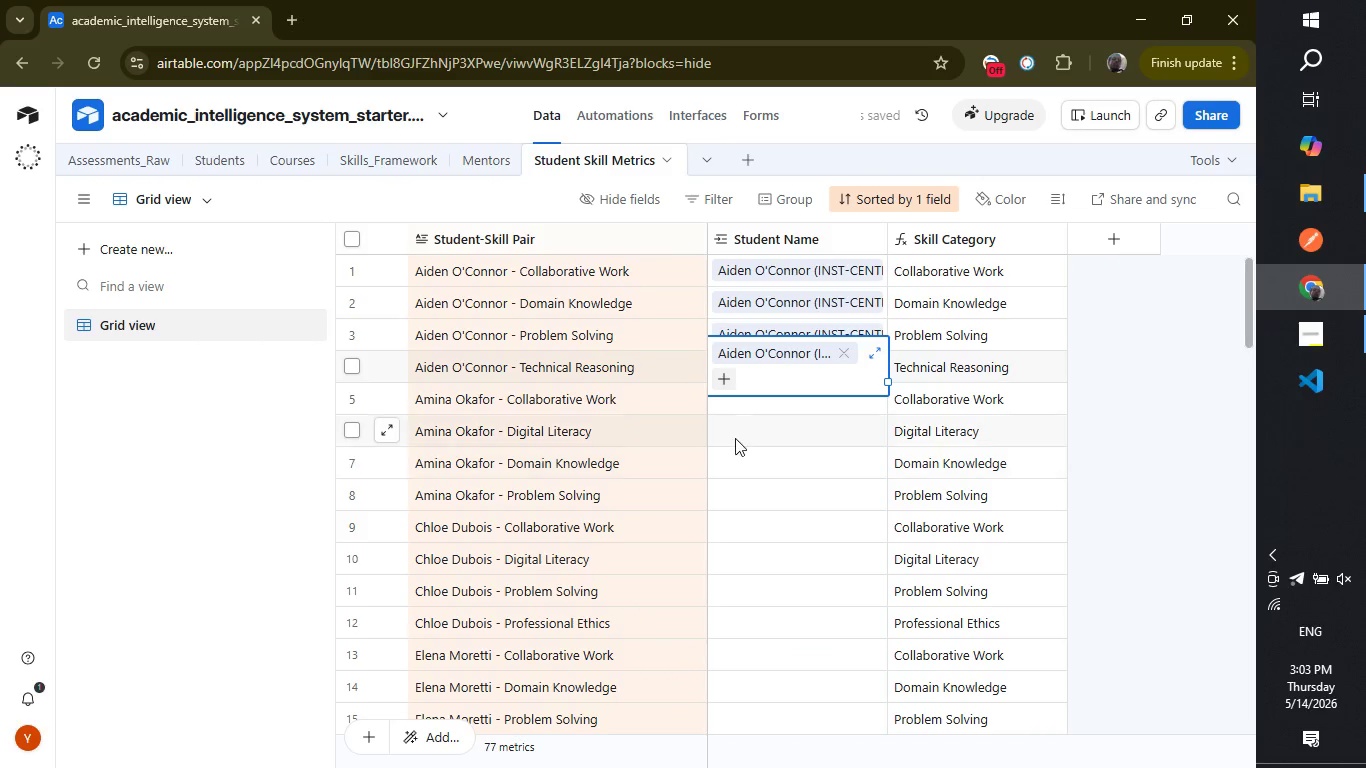 
left_click([740, 429])
 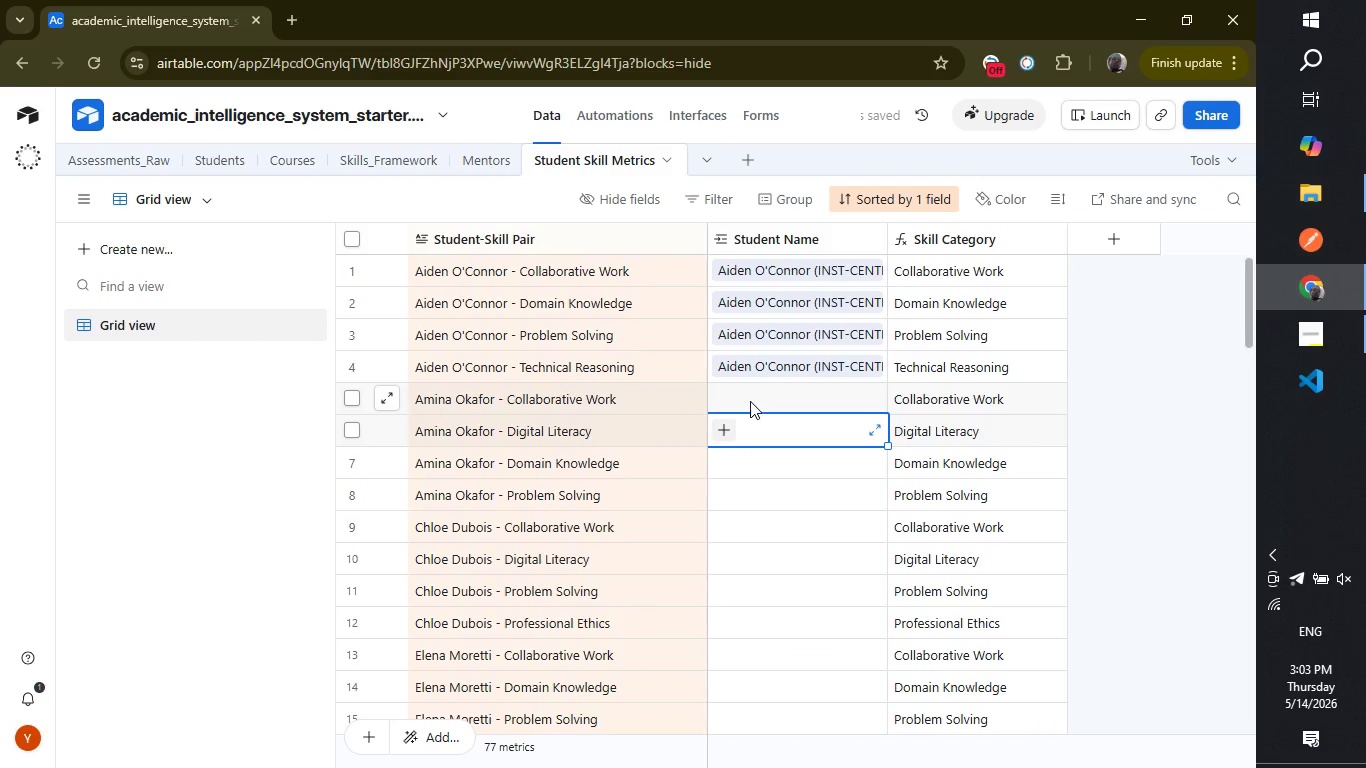 
left_click([751, 400])
 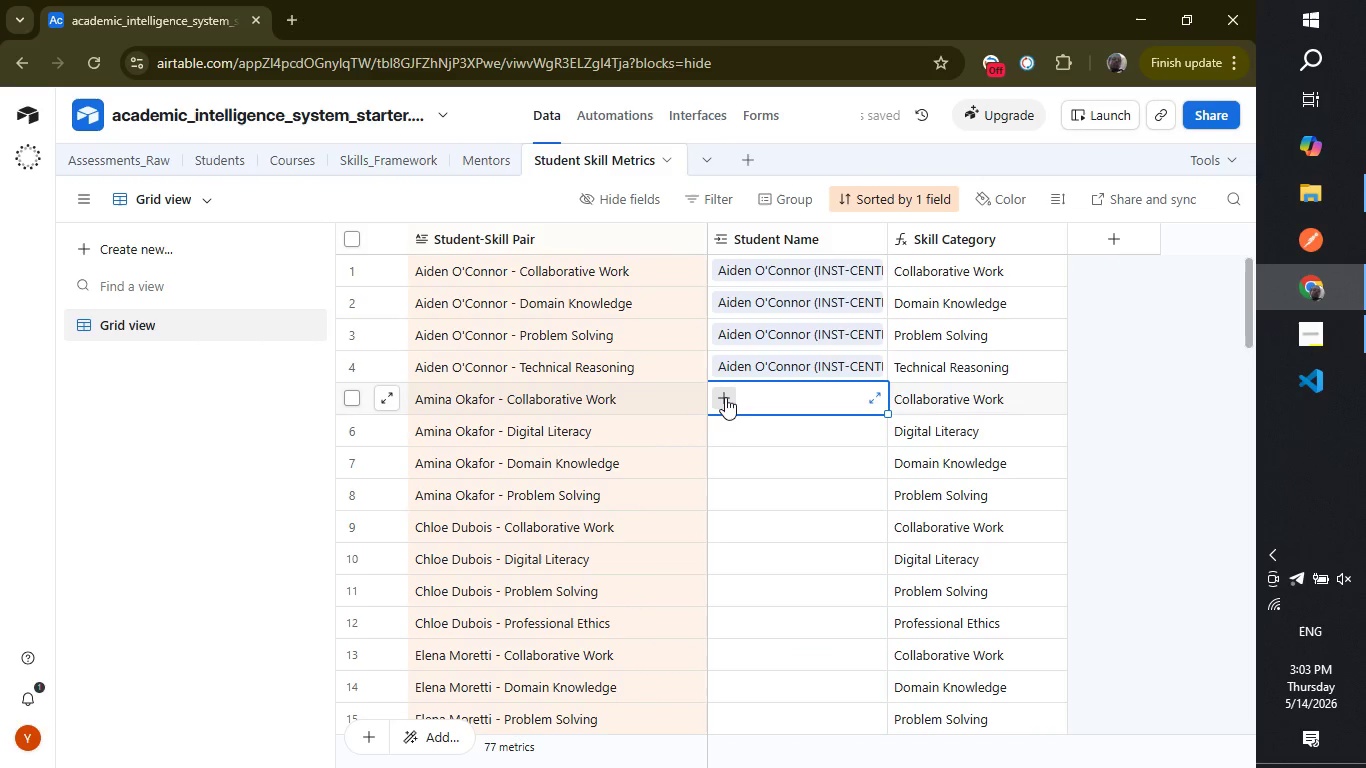 
left_click([720, 396])
 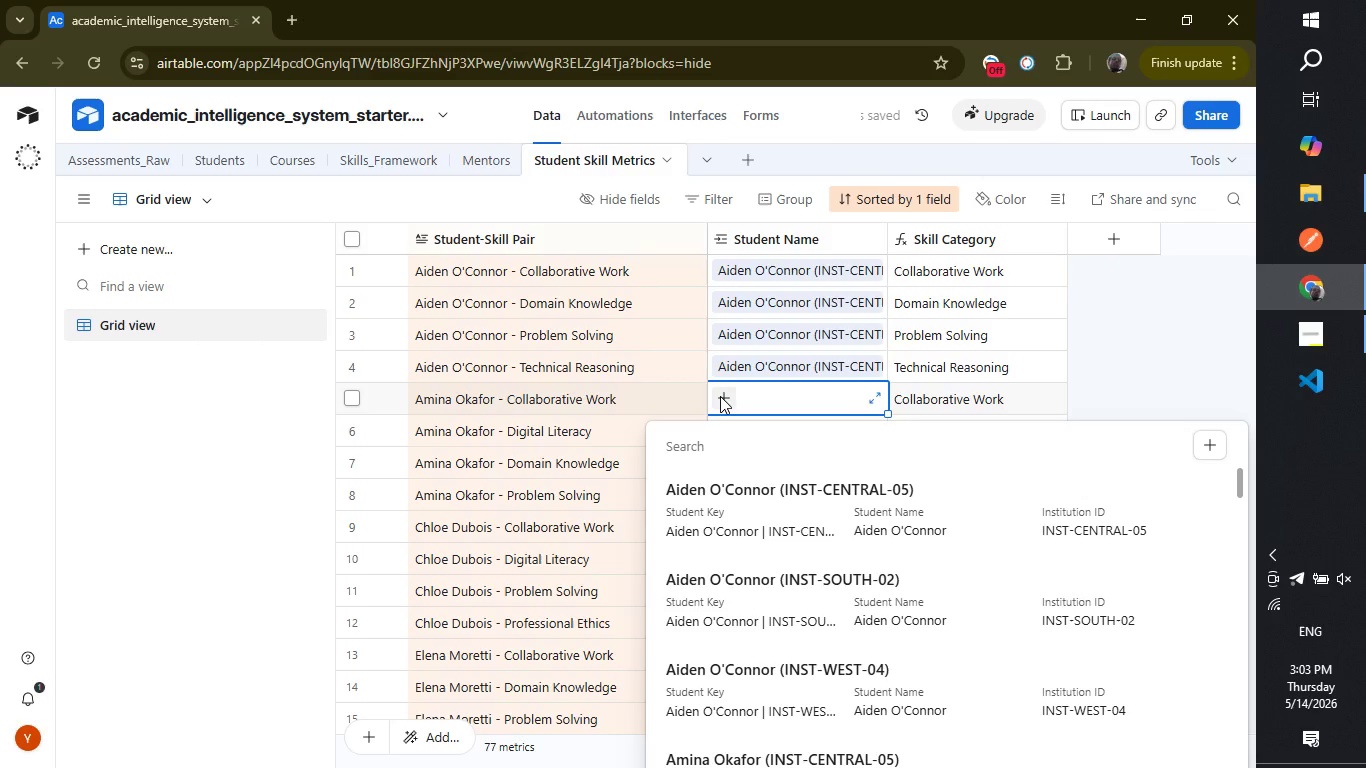 
type(amin)
 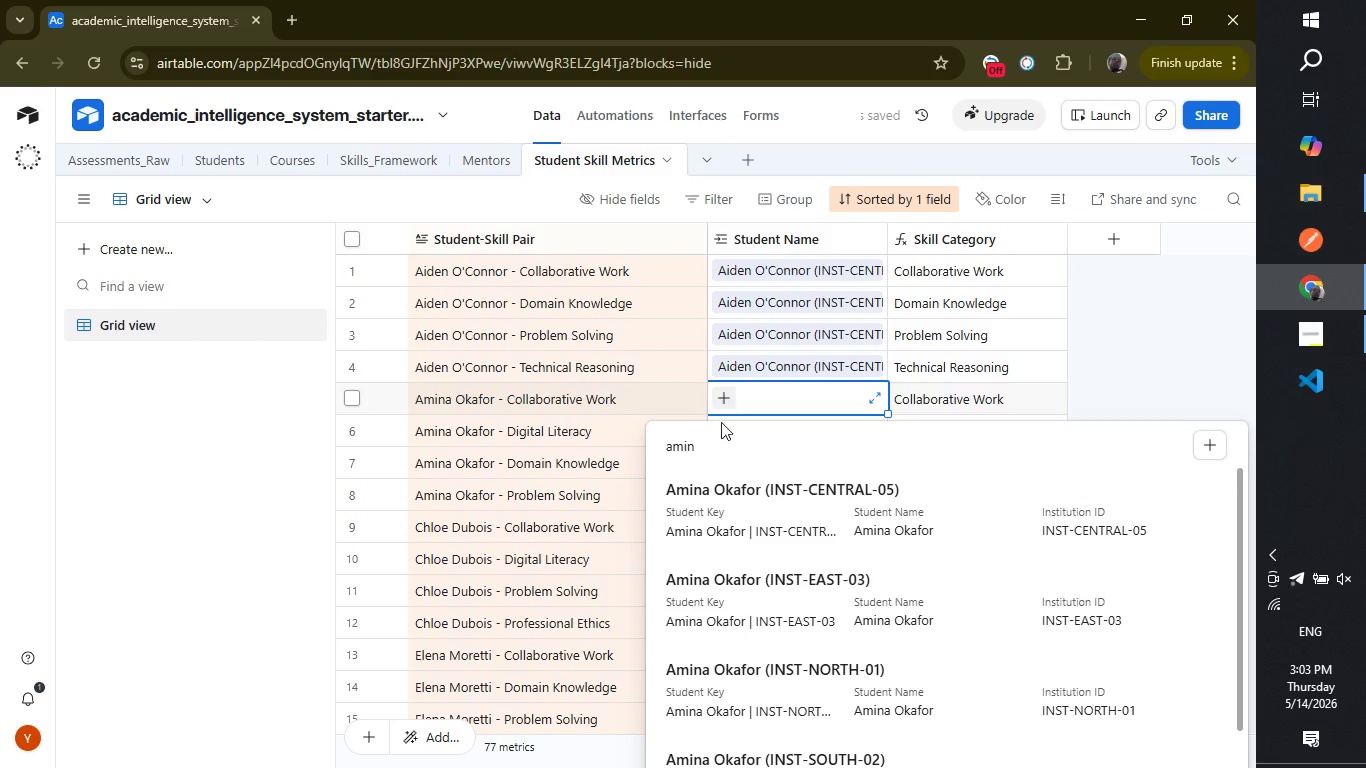 
key(Enter)
 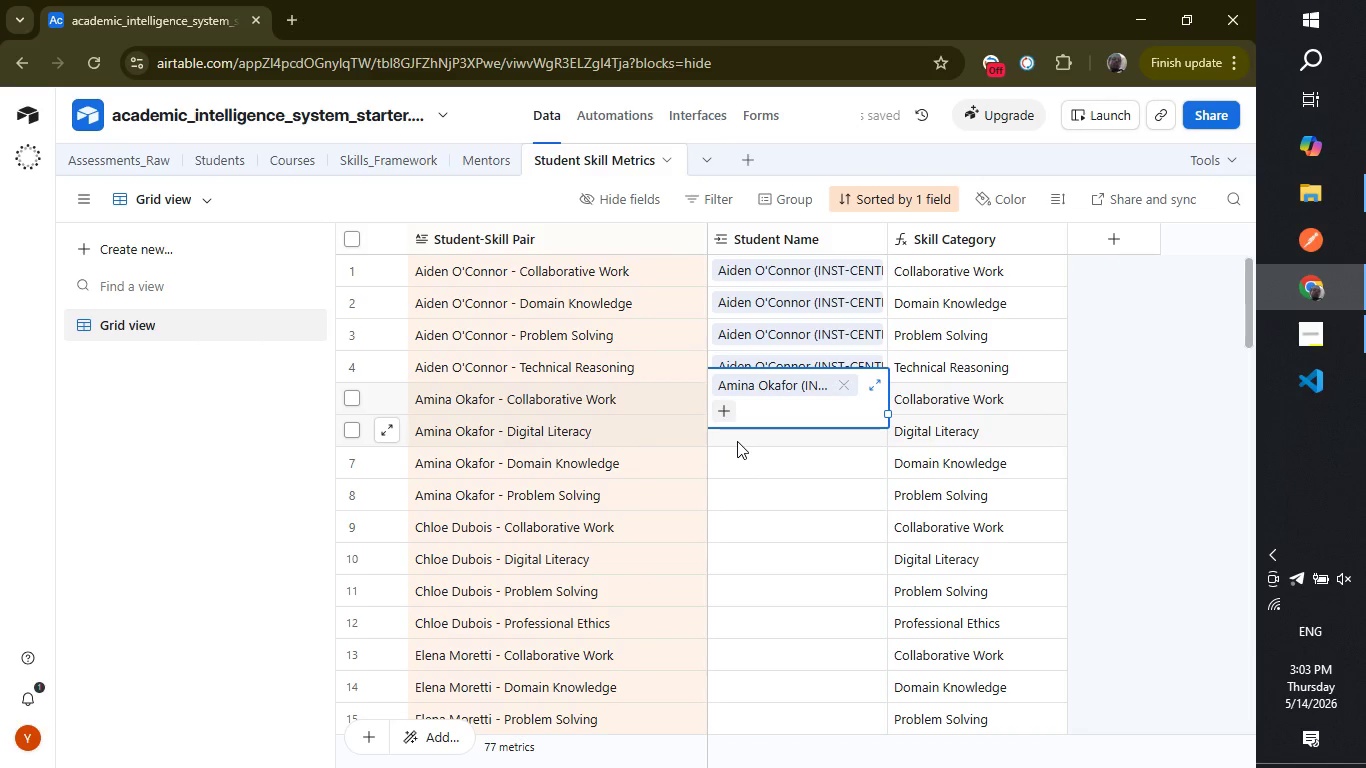 
left_click([737, 441])
 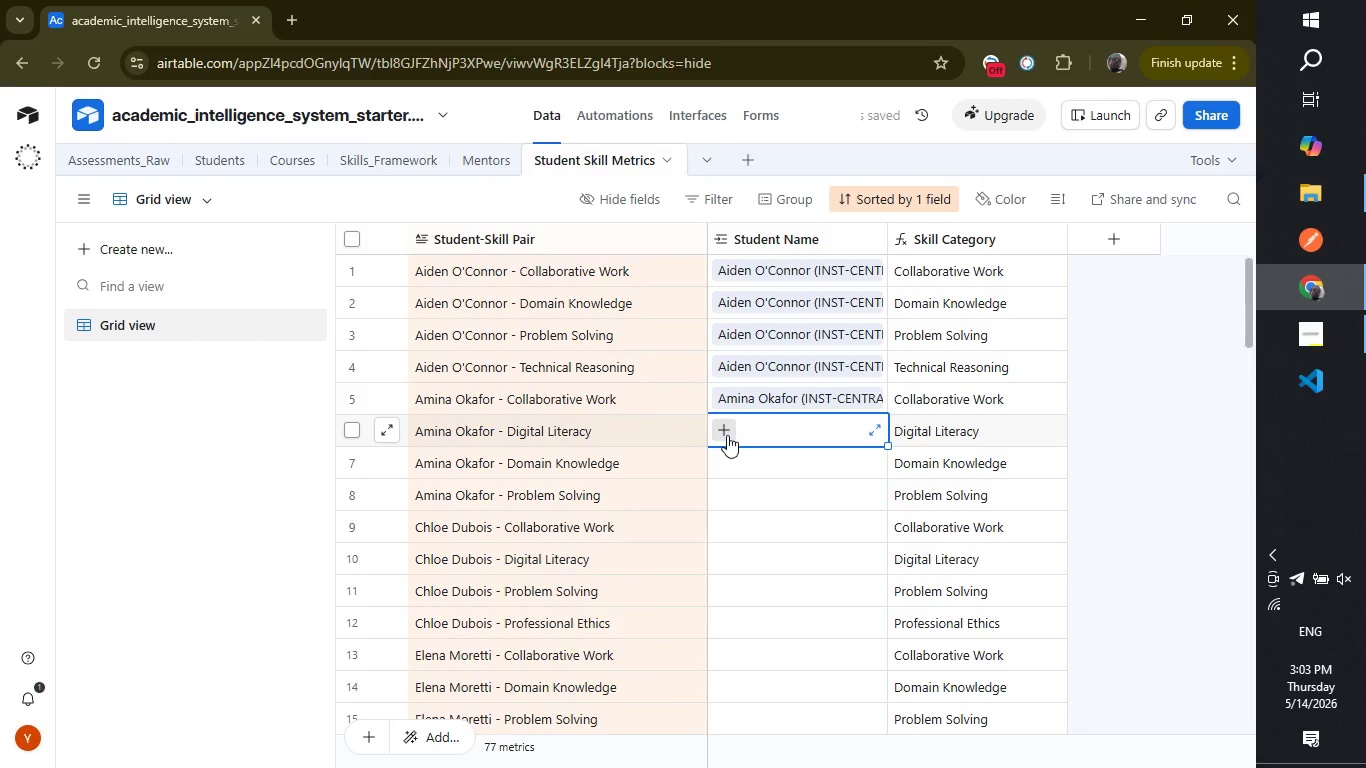 
left_click([727, 435])
 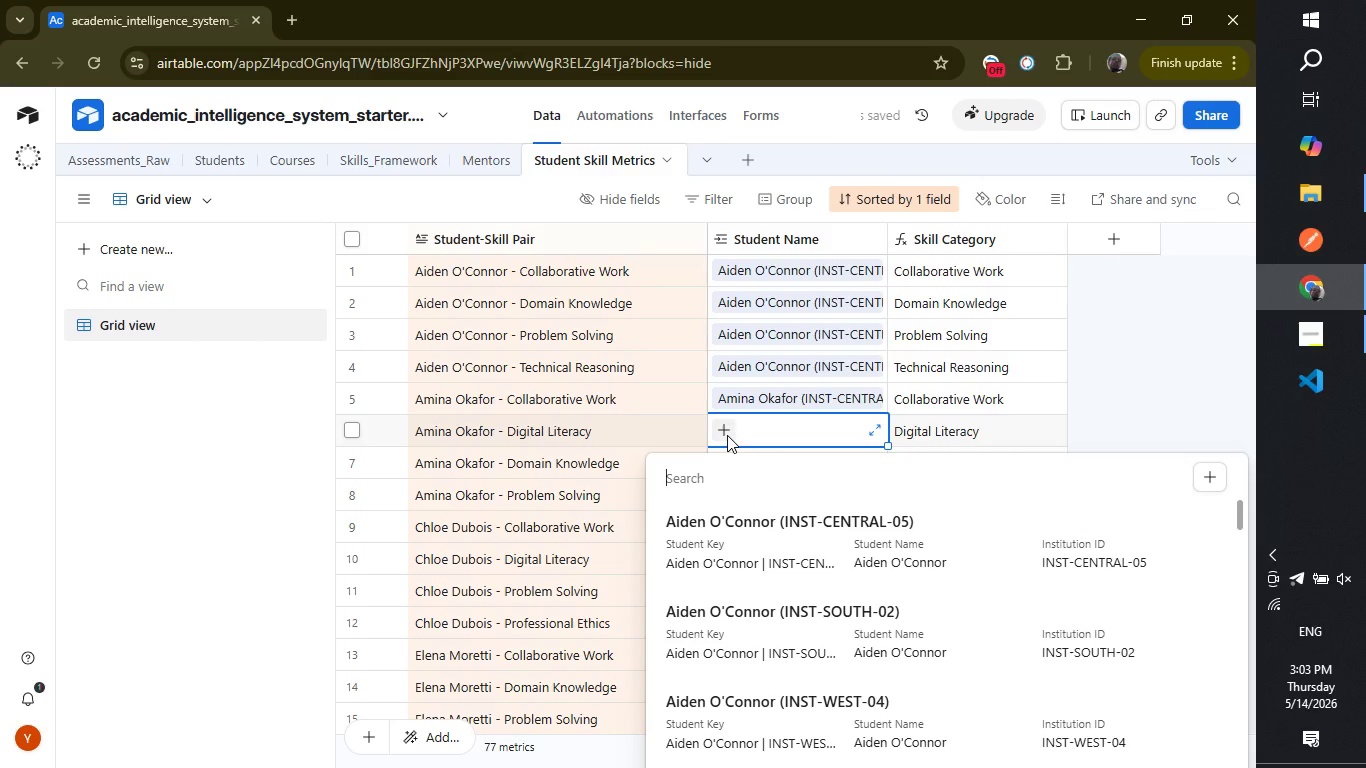 
left_click([727, 435])
 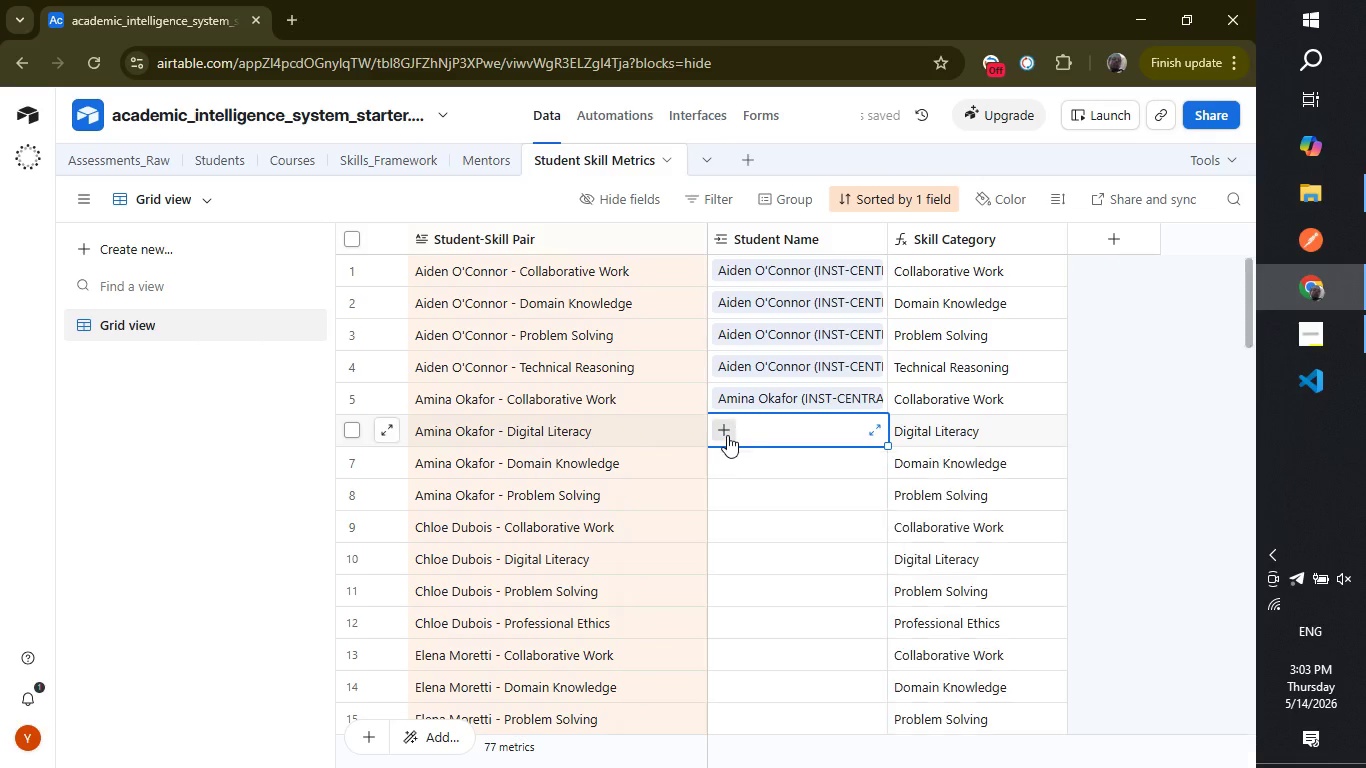 
type(amin)
 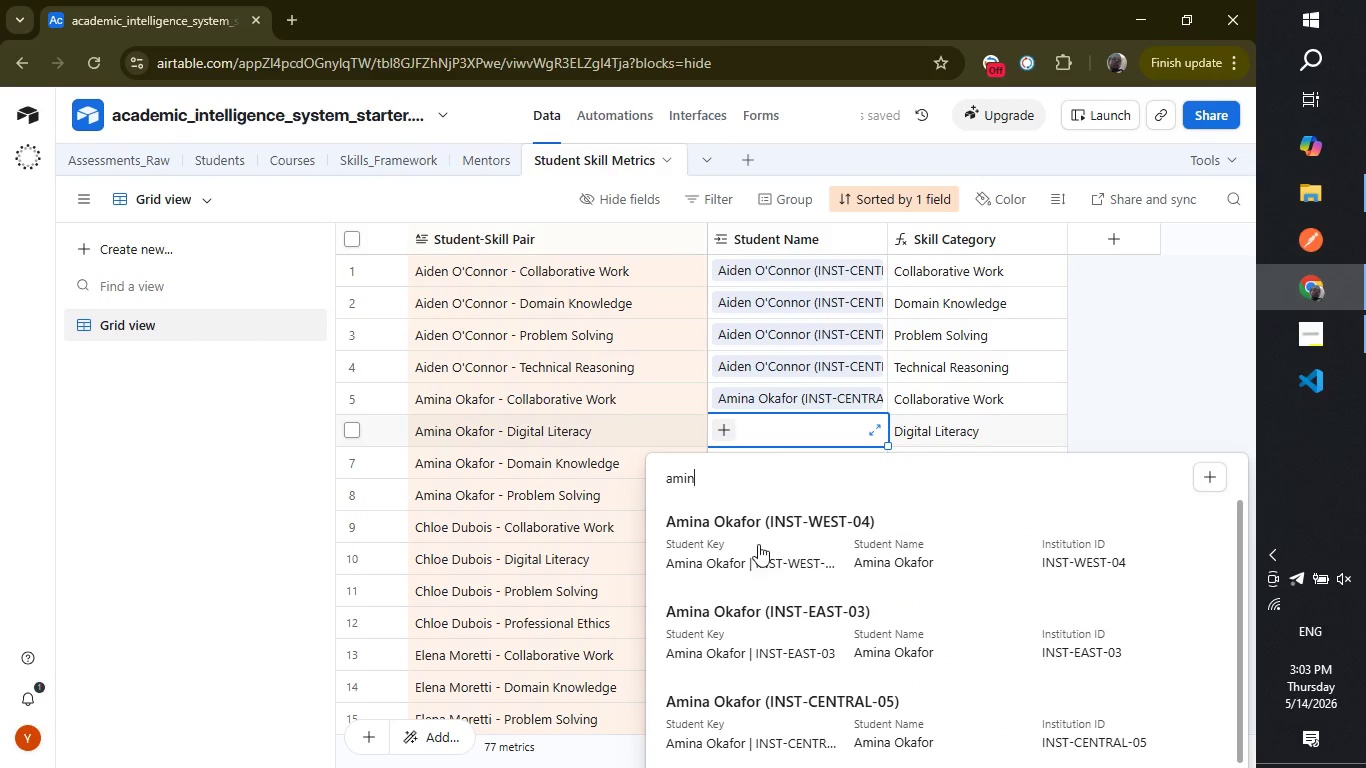 
wait(5.51)
 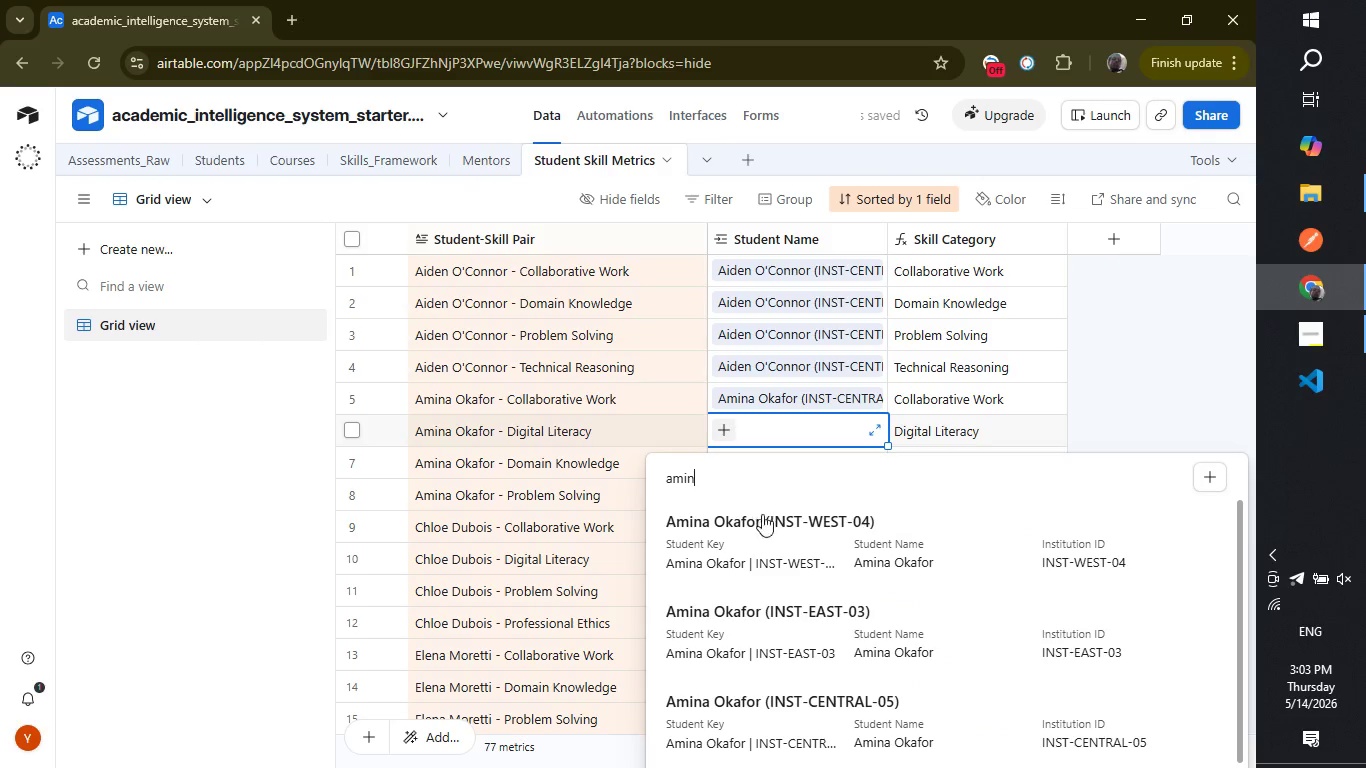 
left_click([789, 621])
 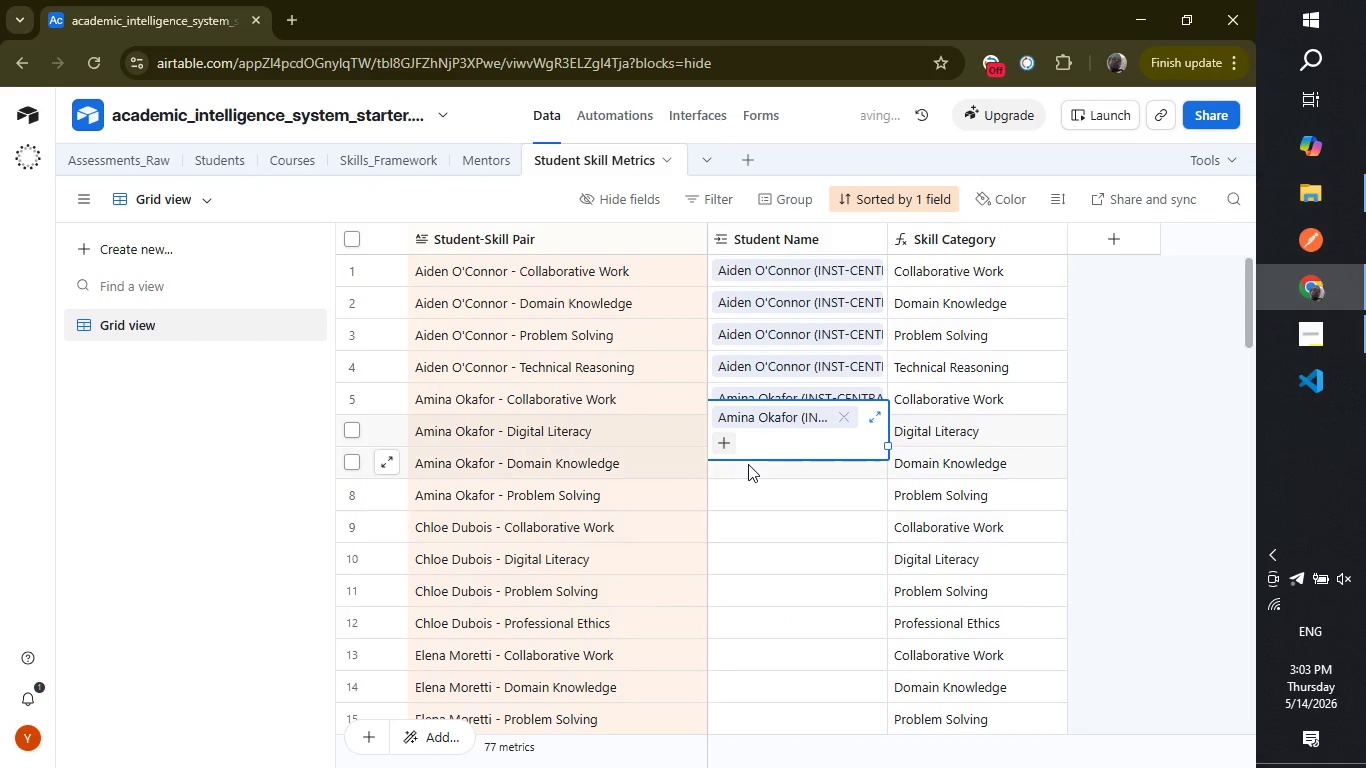 
left_click([748, 464])
 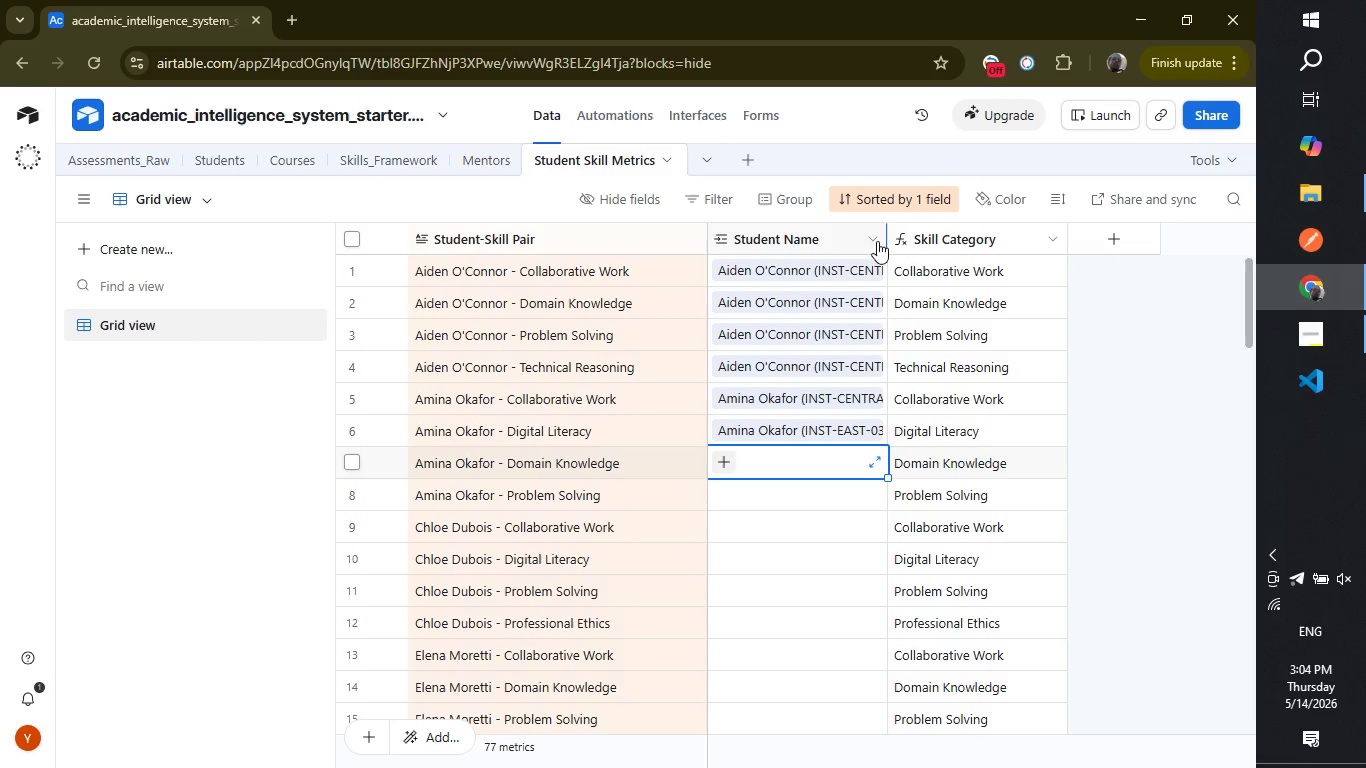 
wait(7.64)
 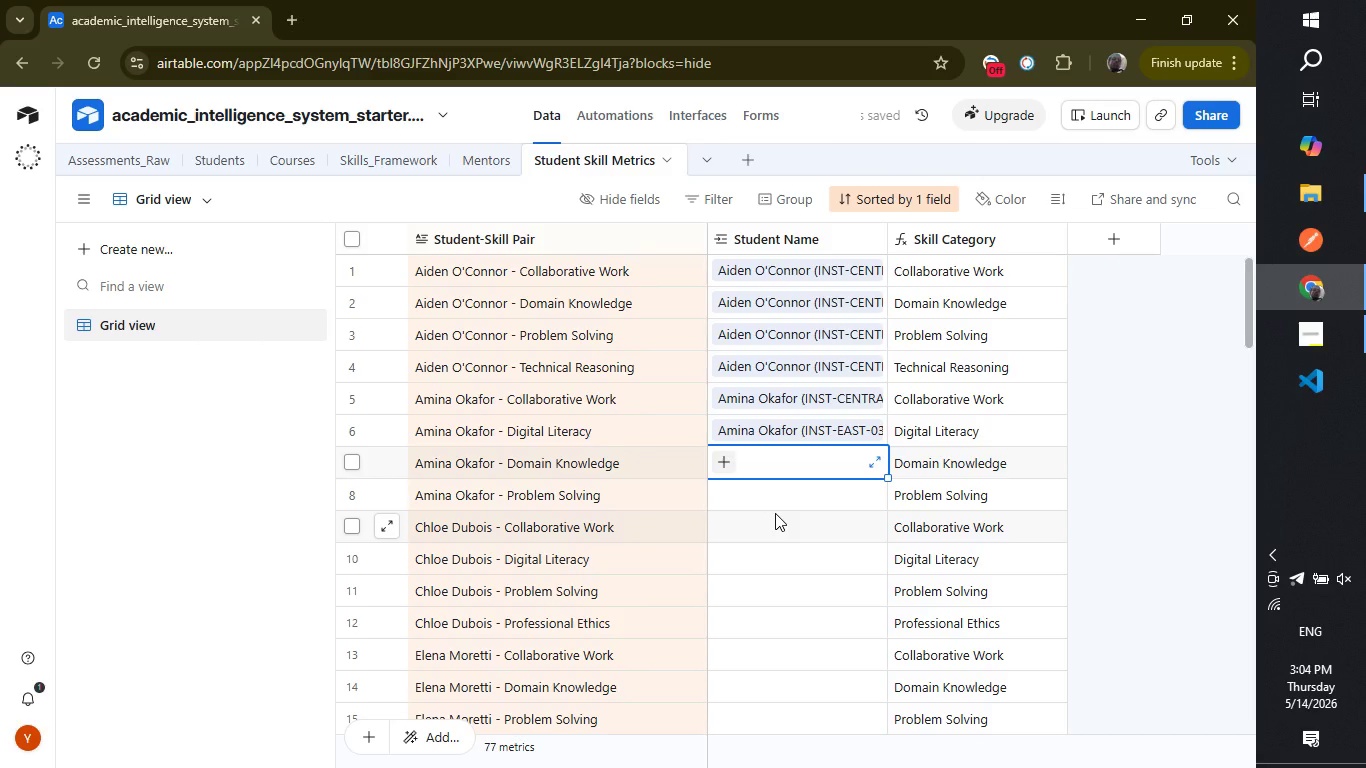 
left_click_drag(start_coordinate=[883, 241], to_coordinate=[906, 232])
 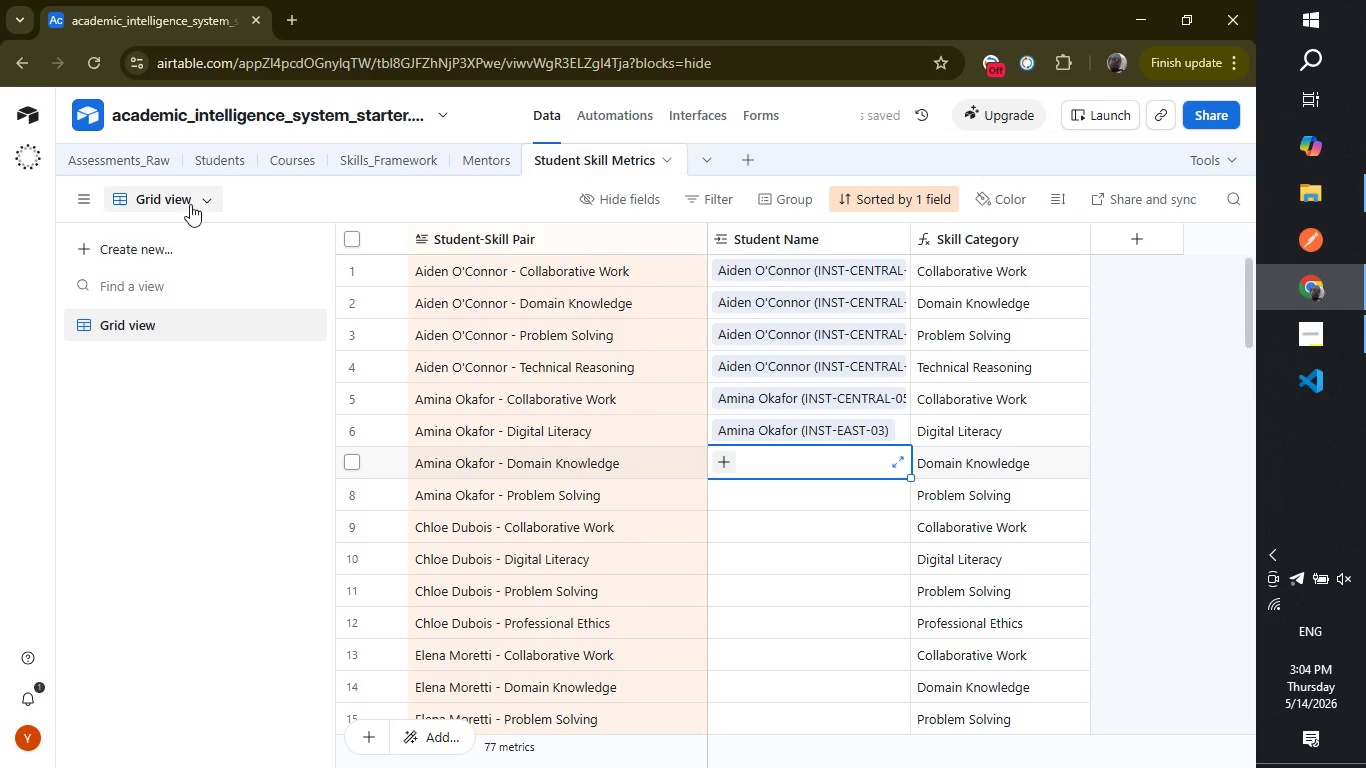 
left_click([148, 166])
 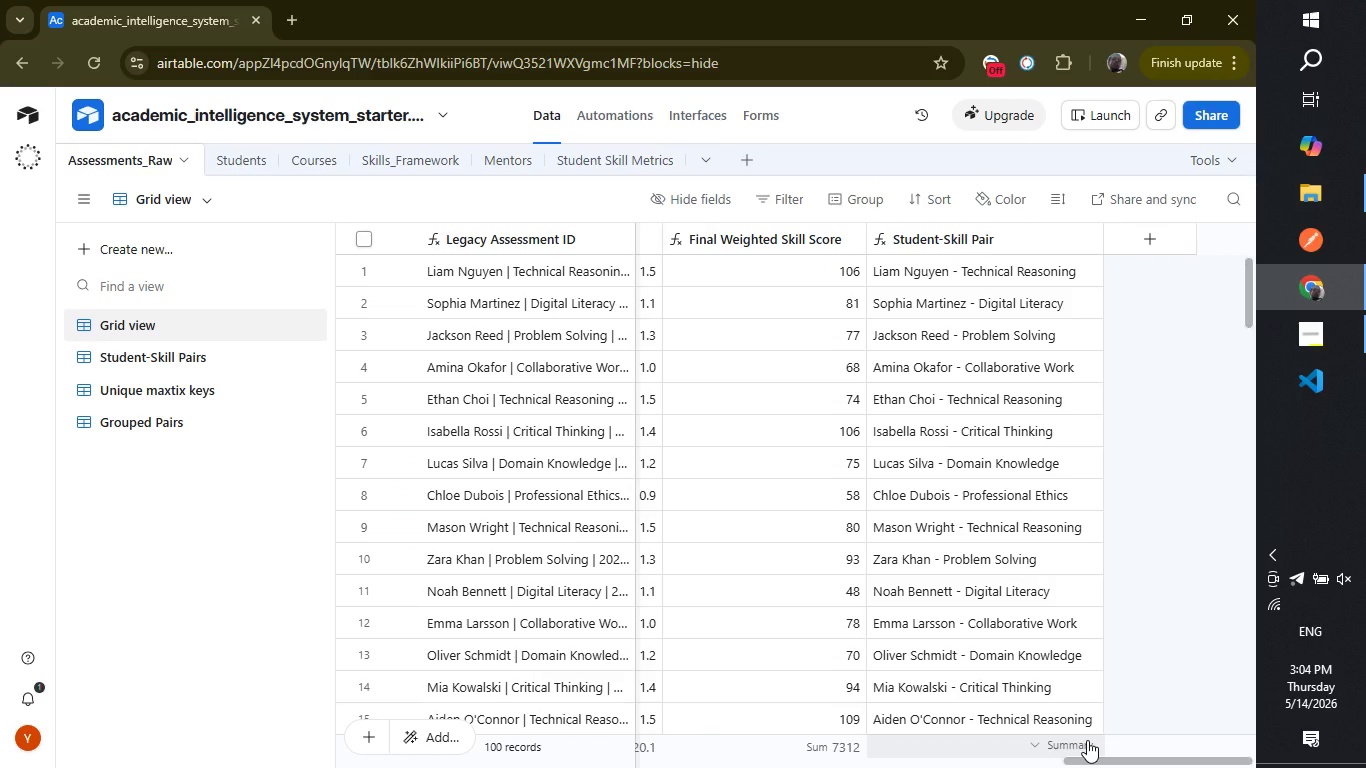 
wait(5.41)
 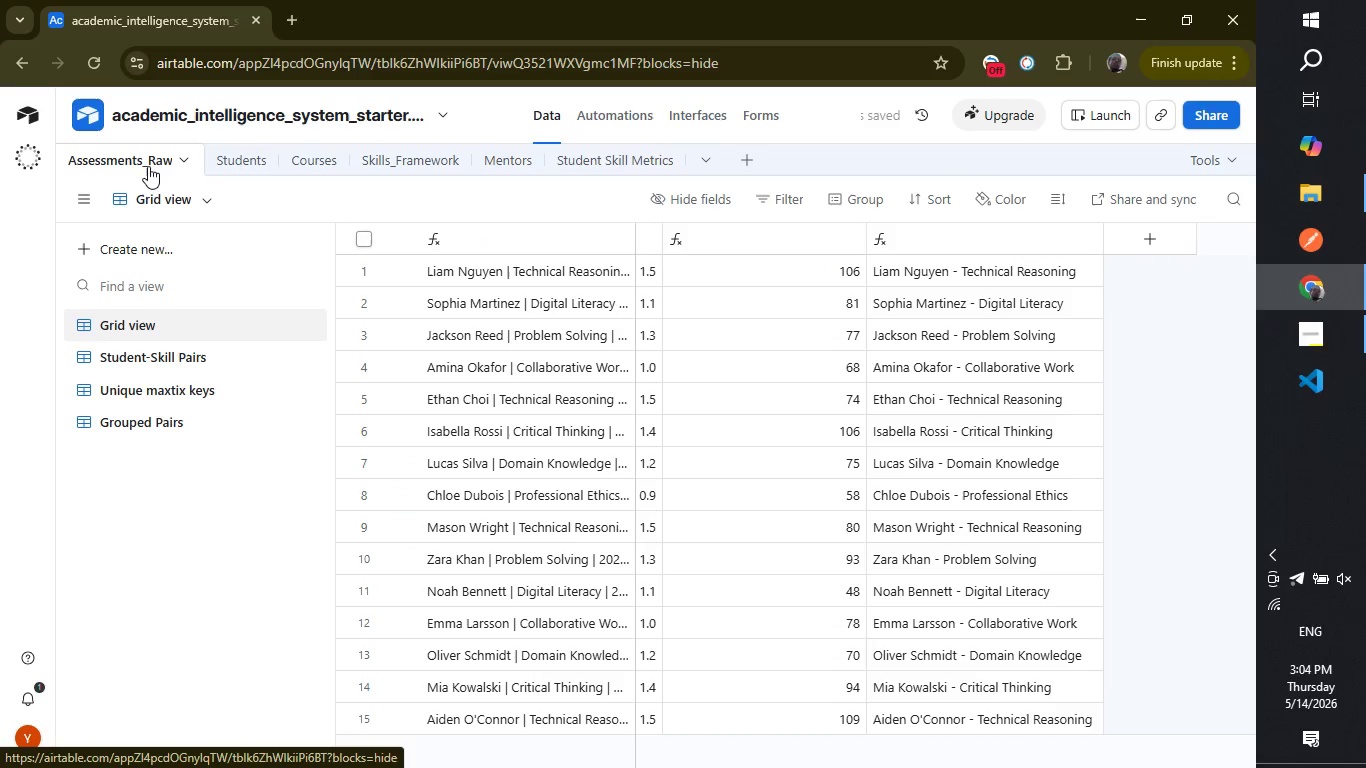 
left_click_drag(start_coordinate=[1096, 756], to_coordinate=[0, 757])
 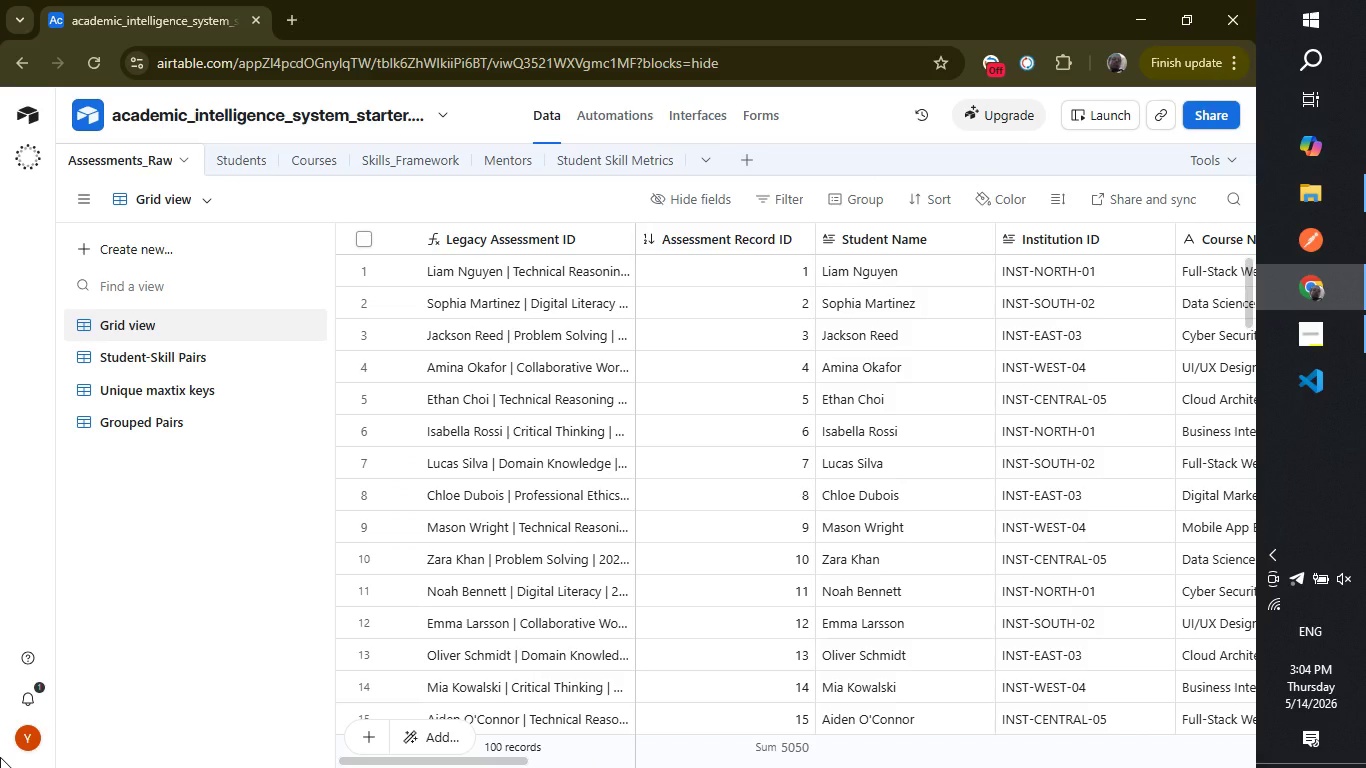 
wait(28.47)
 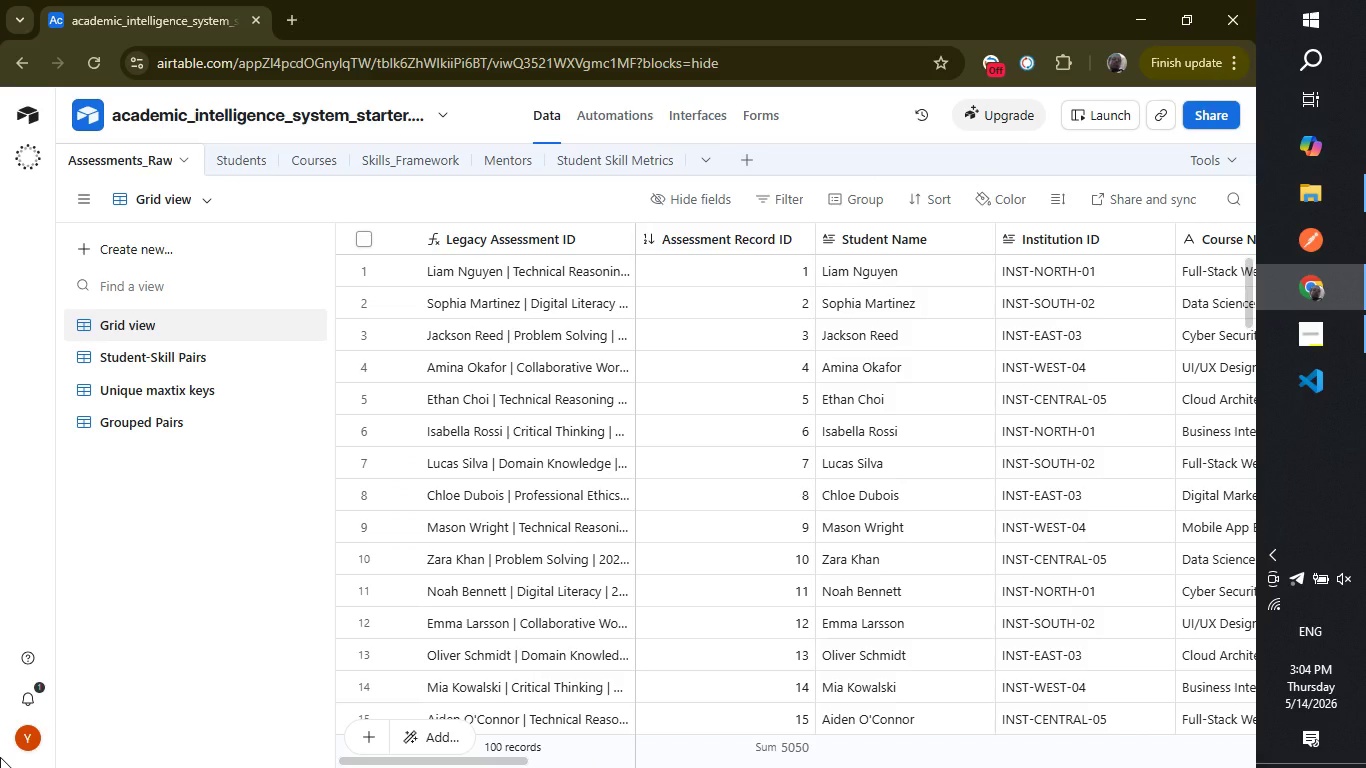 
left_click_drag(start_coordinate=[383, 761], to_coordinate=[1197, 738])
 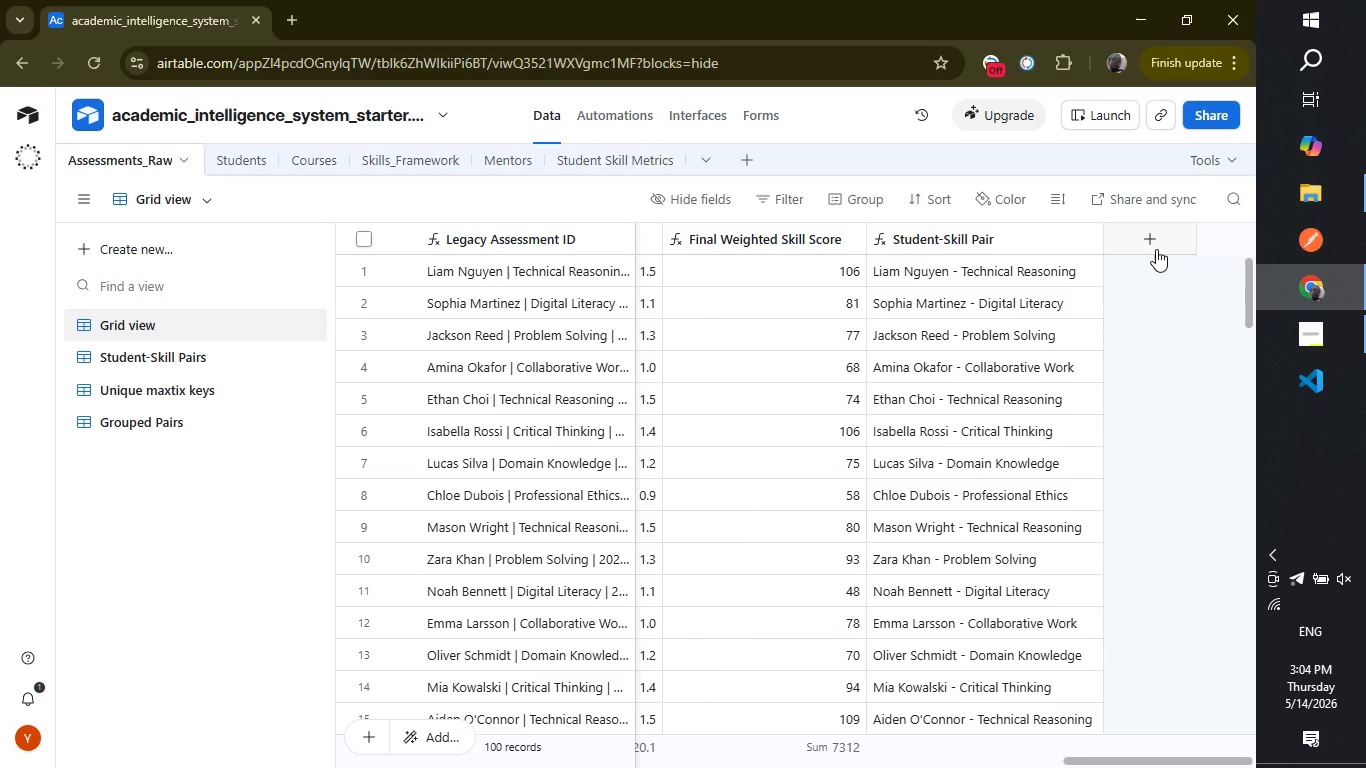 
left_click([1156, 249])
 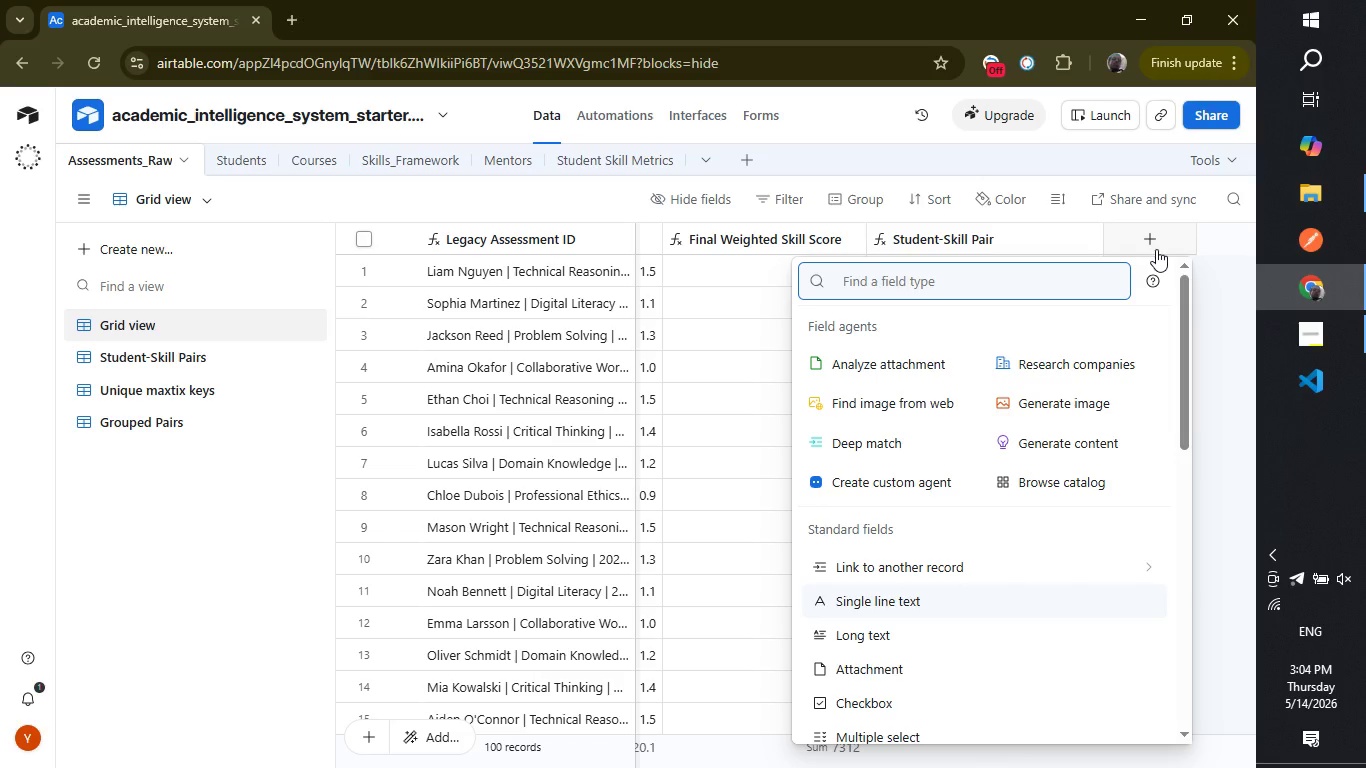 
type(link to )
 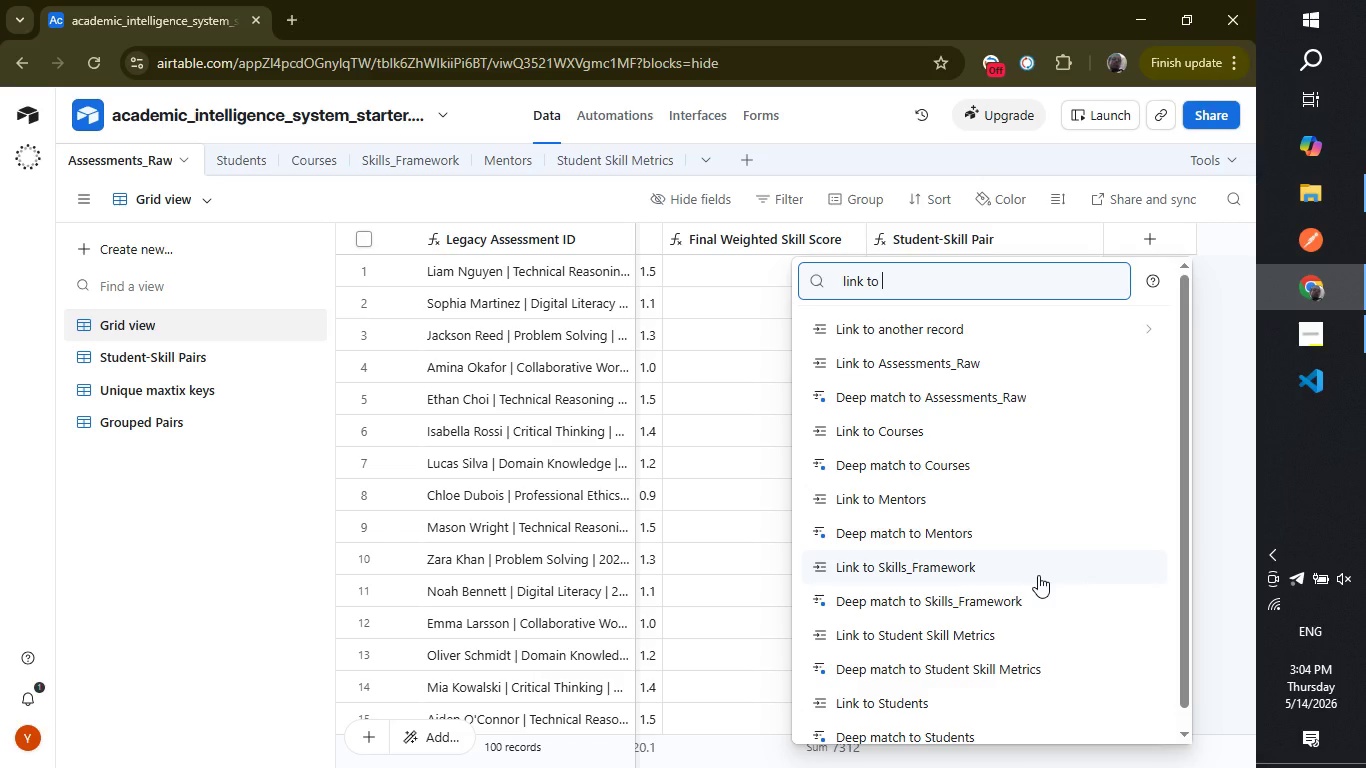 
wait(8.31)
 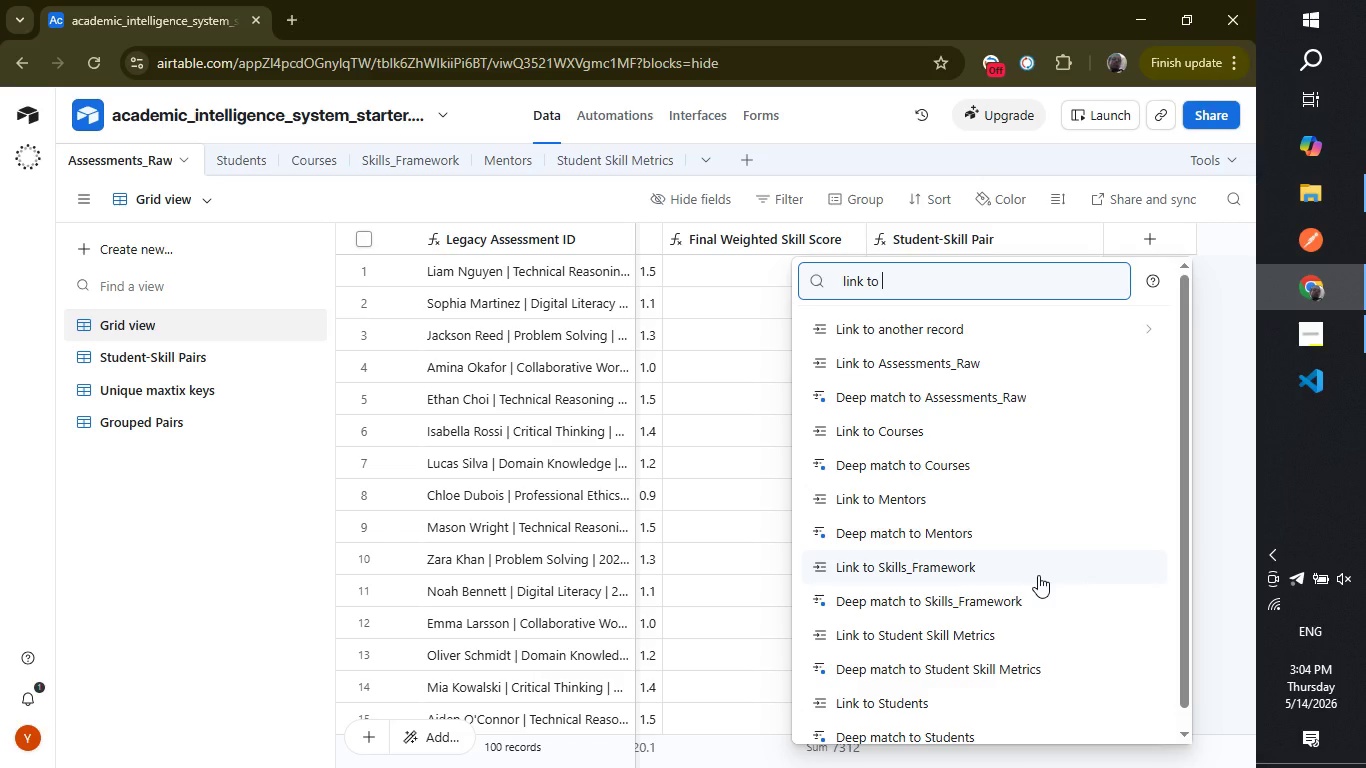 
left_click([981, 628])
 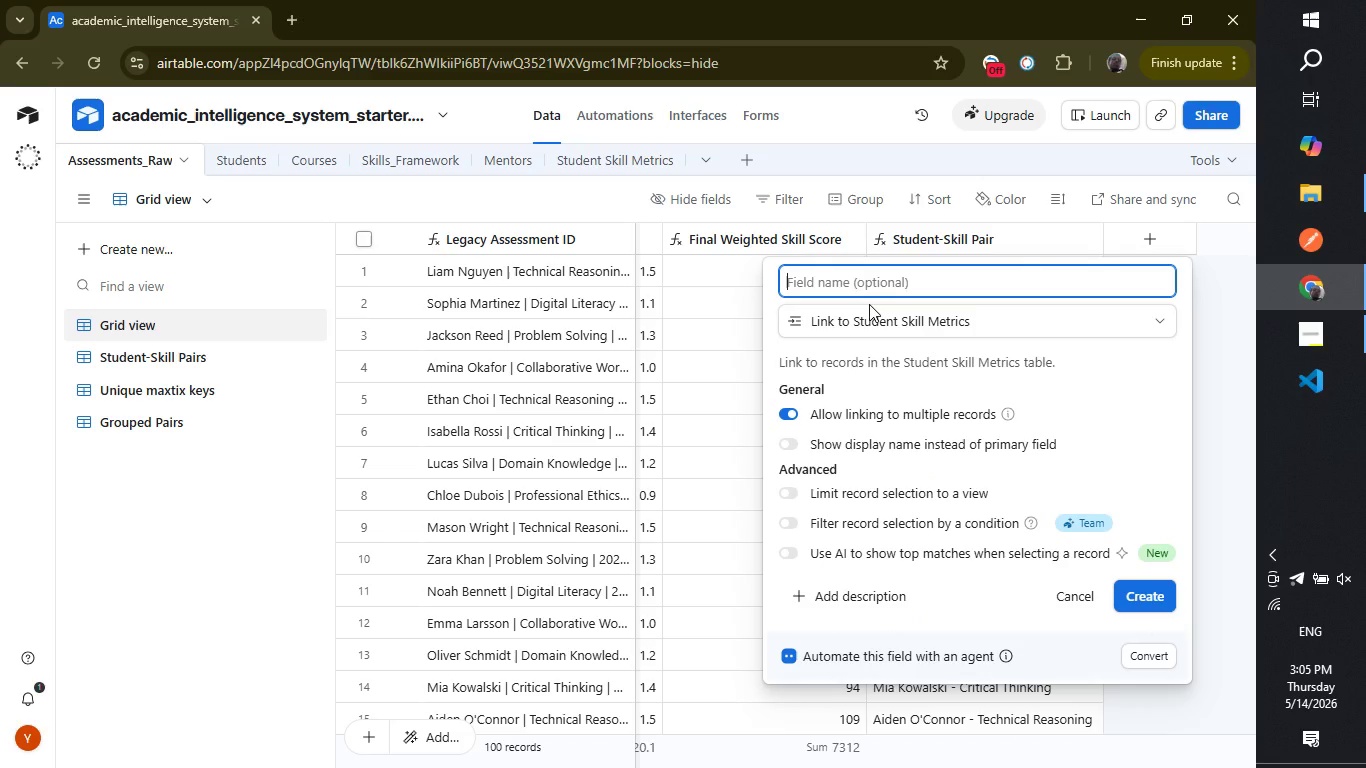 
type(Student Skill m)
key(Backspace)
type(Metrics (LINK))
 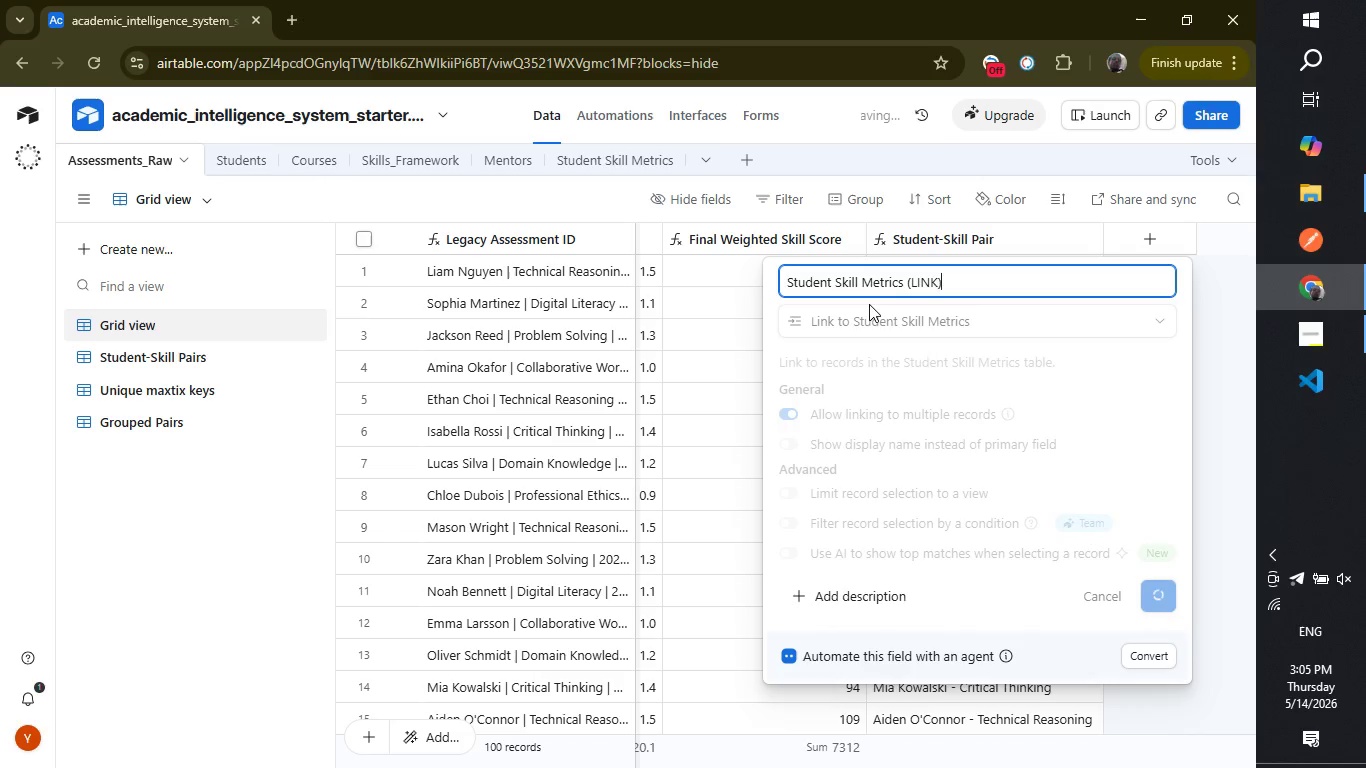 
 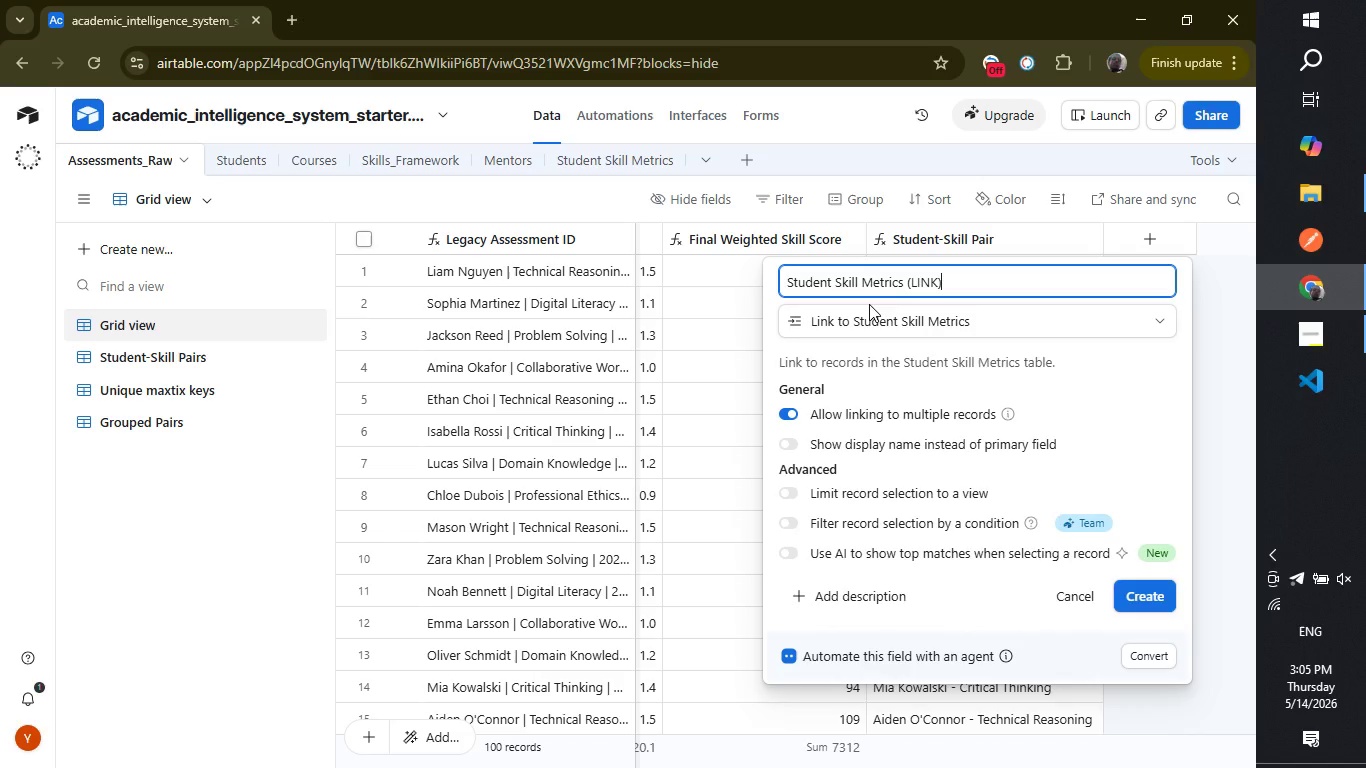 
key(Enter)
 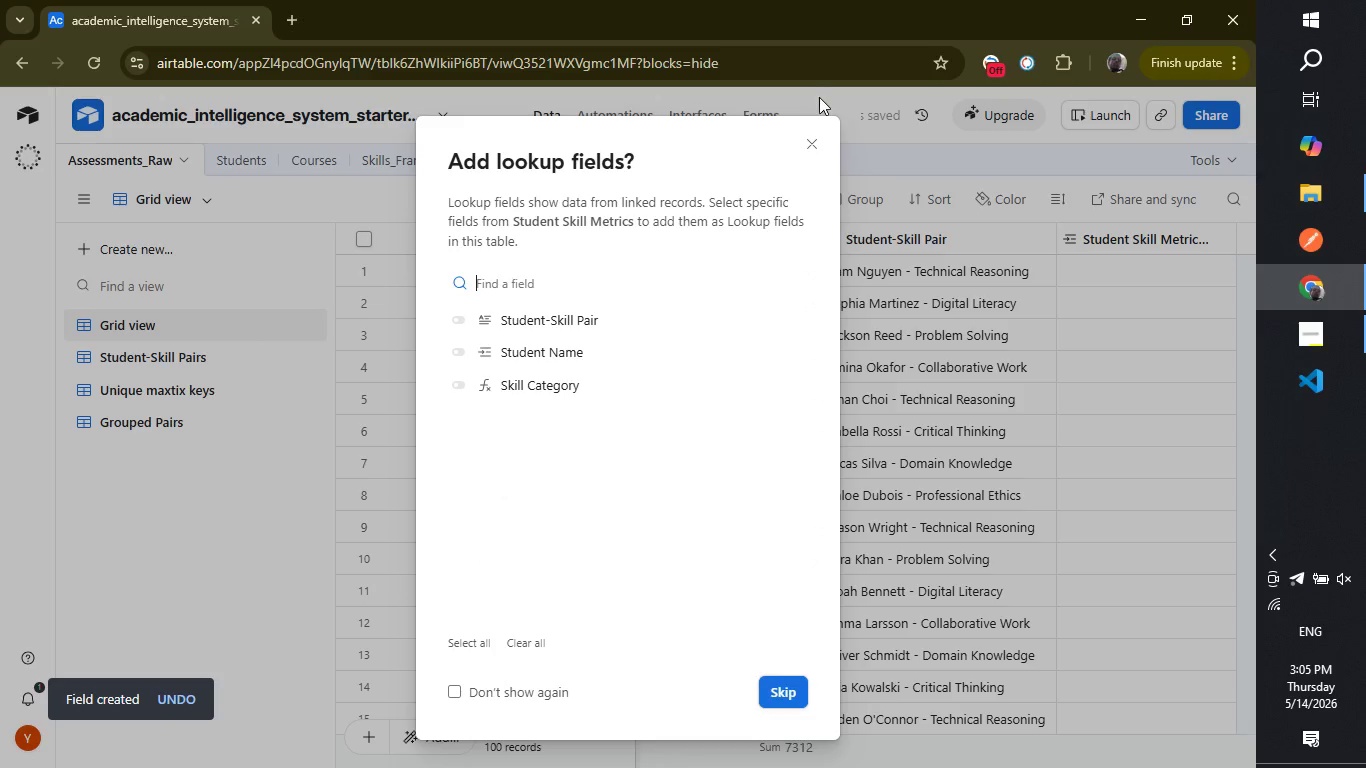 
left_click([819, 140])
 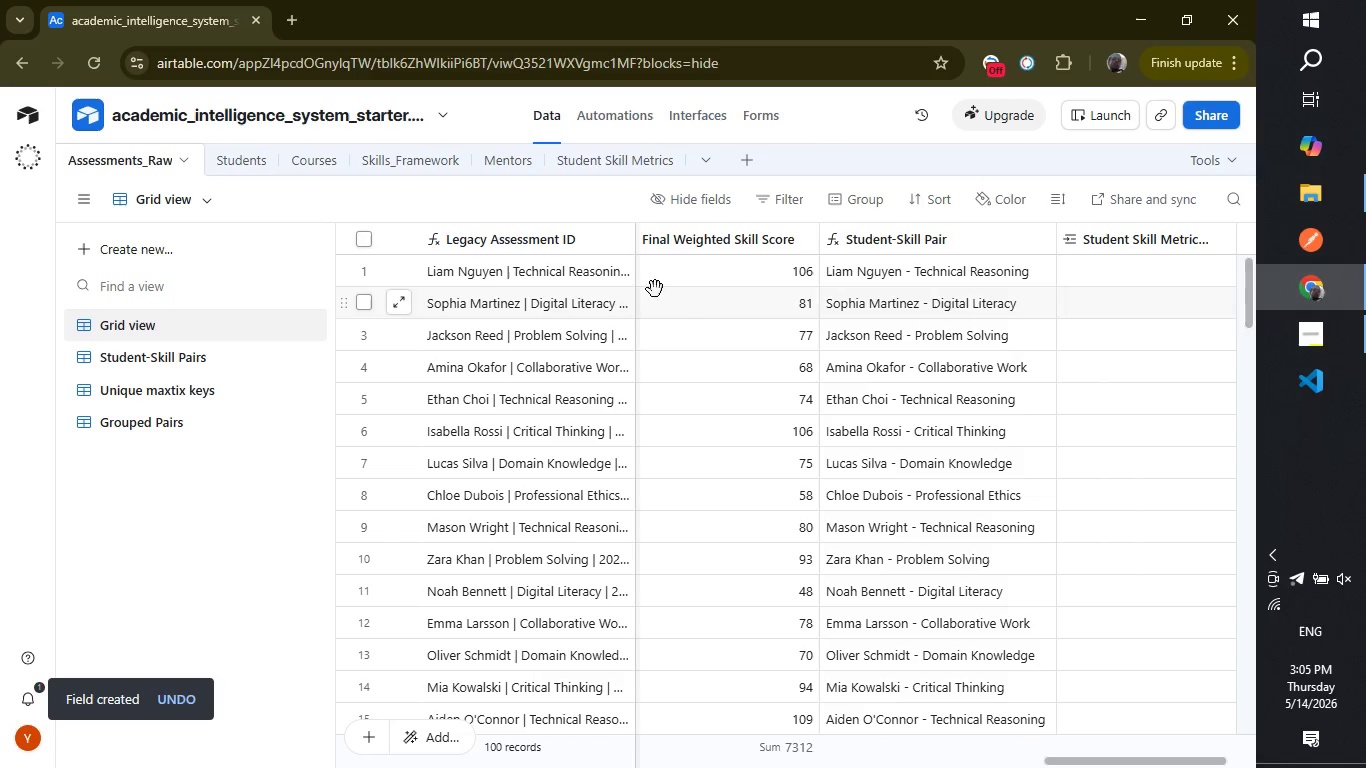 
wait(5.39)
 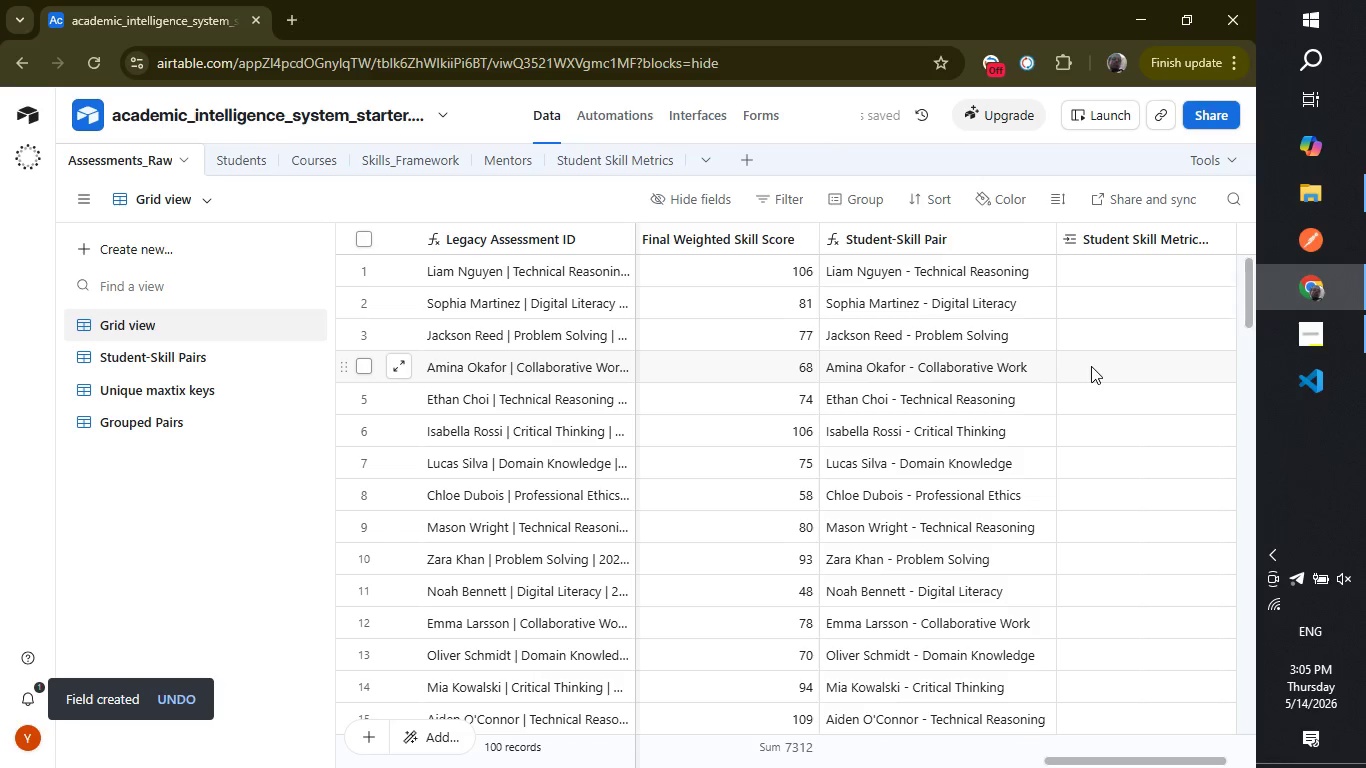 
left_click([1133, 265])
 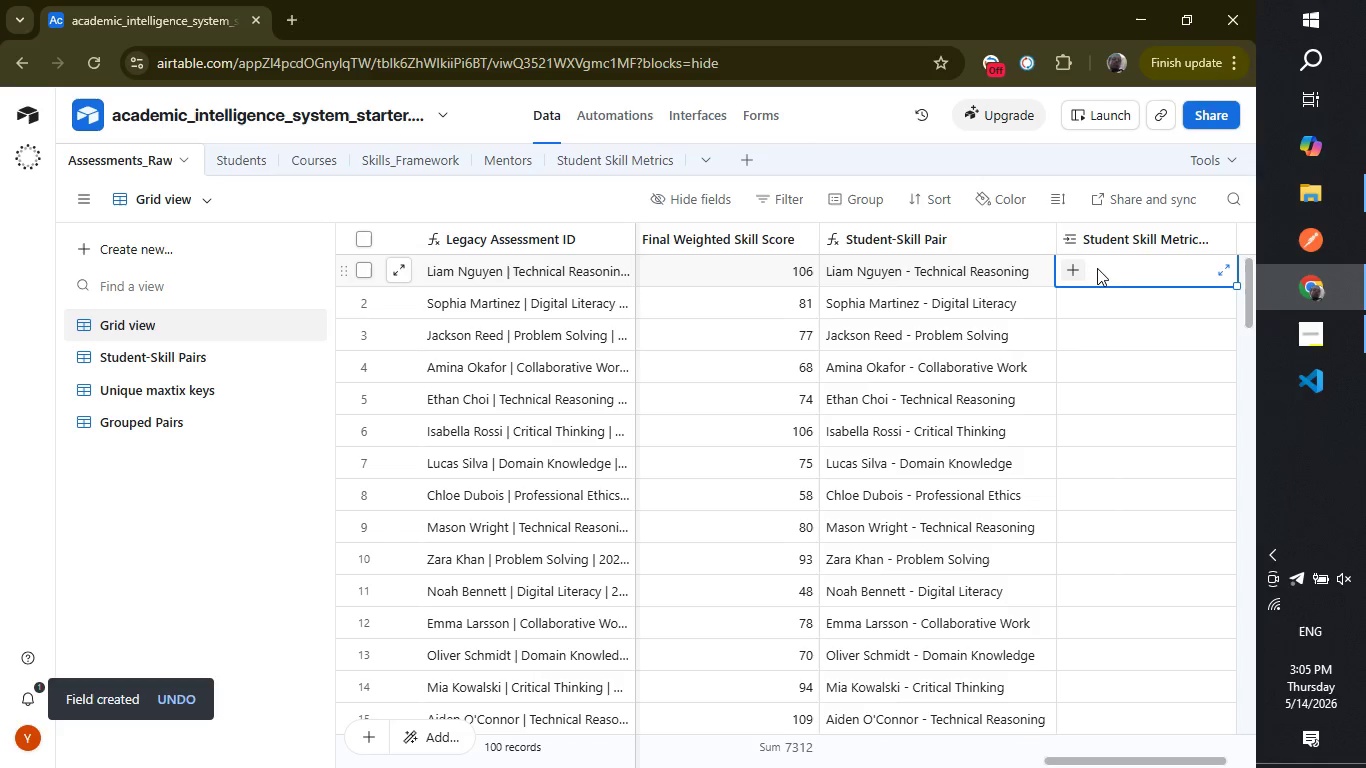 
mouse_move([1047, 278])
 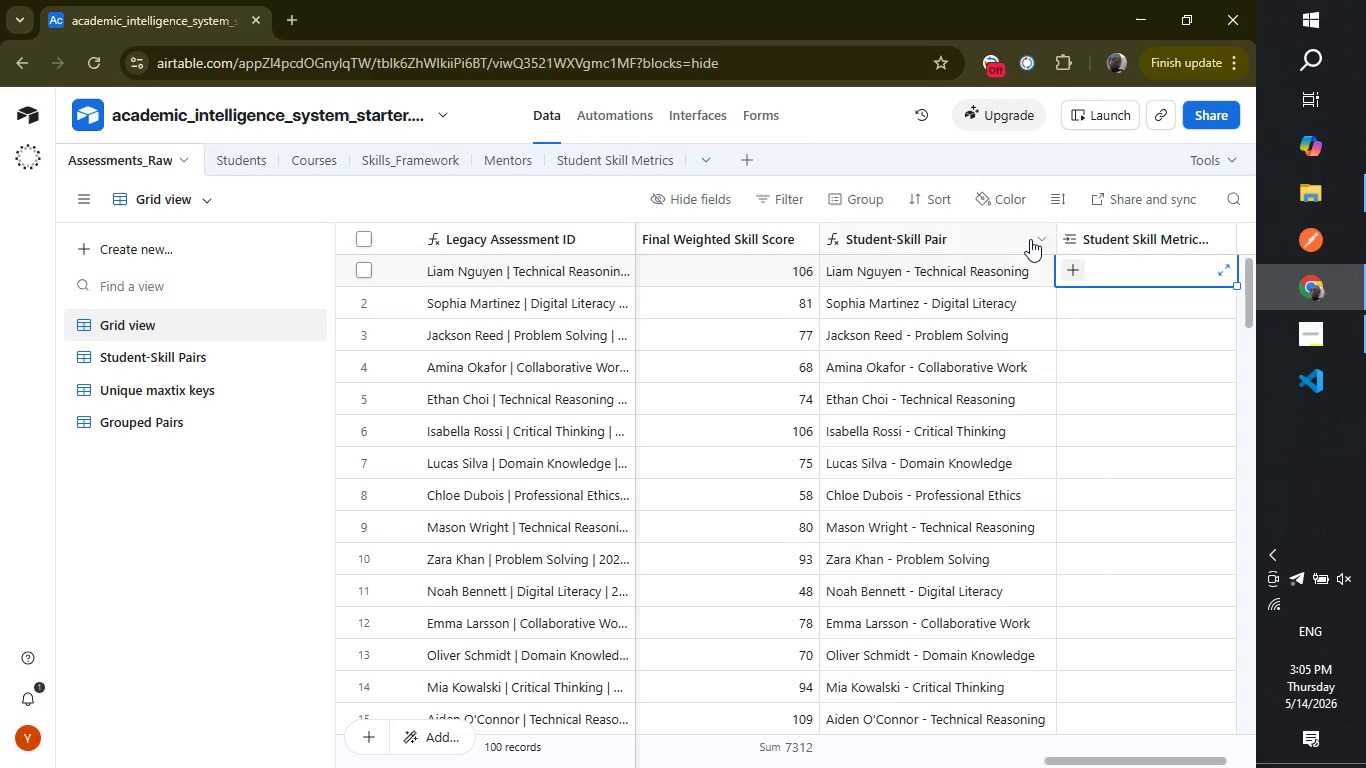 
left_click([1079, 277])
 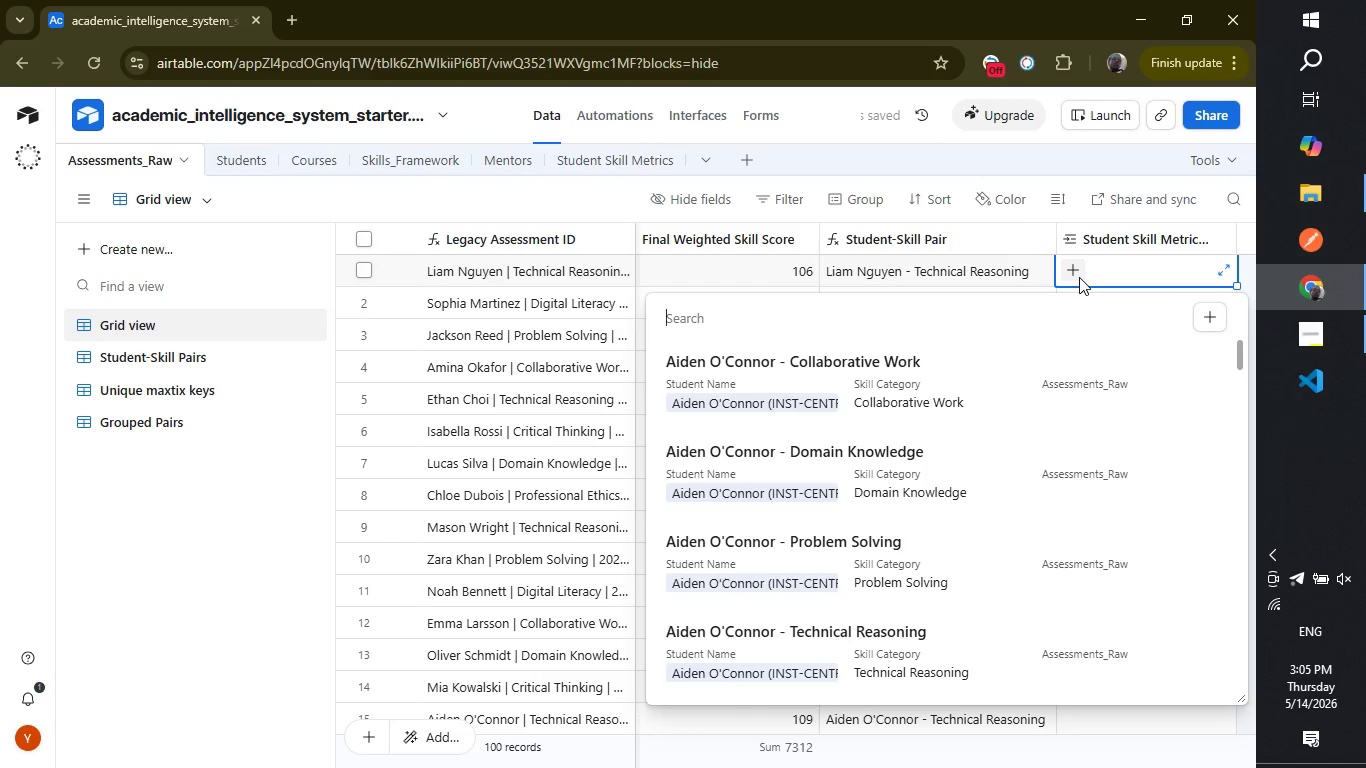 
type(lia)
 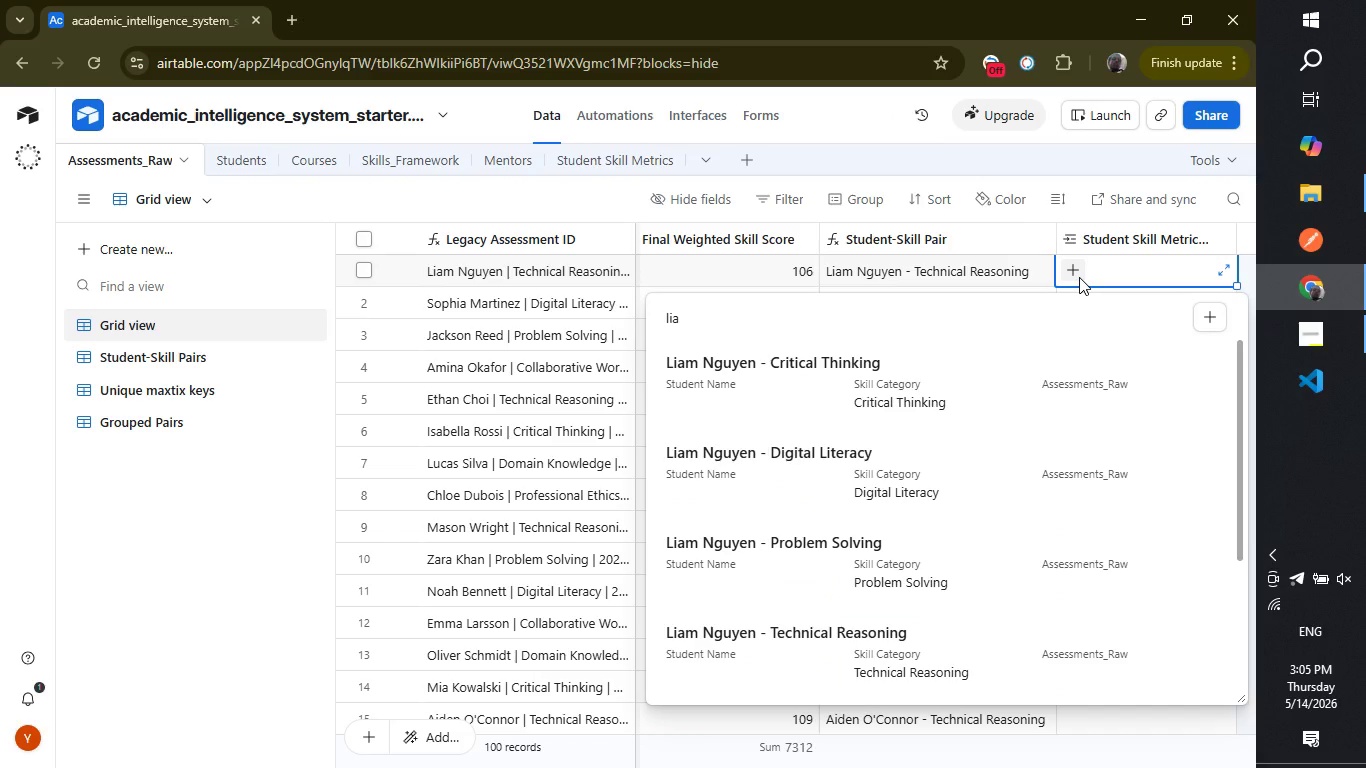 
wait(8.98)
 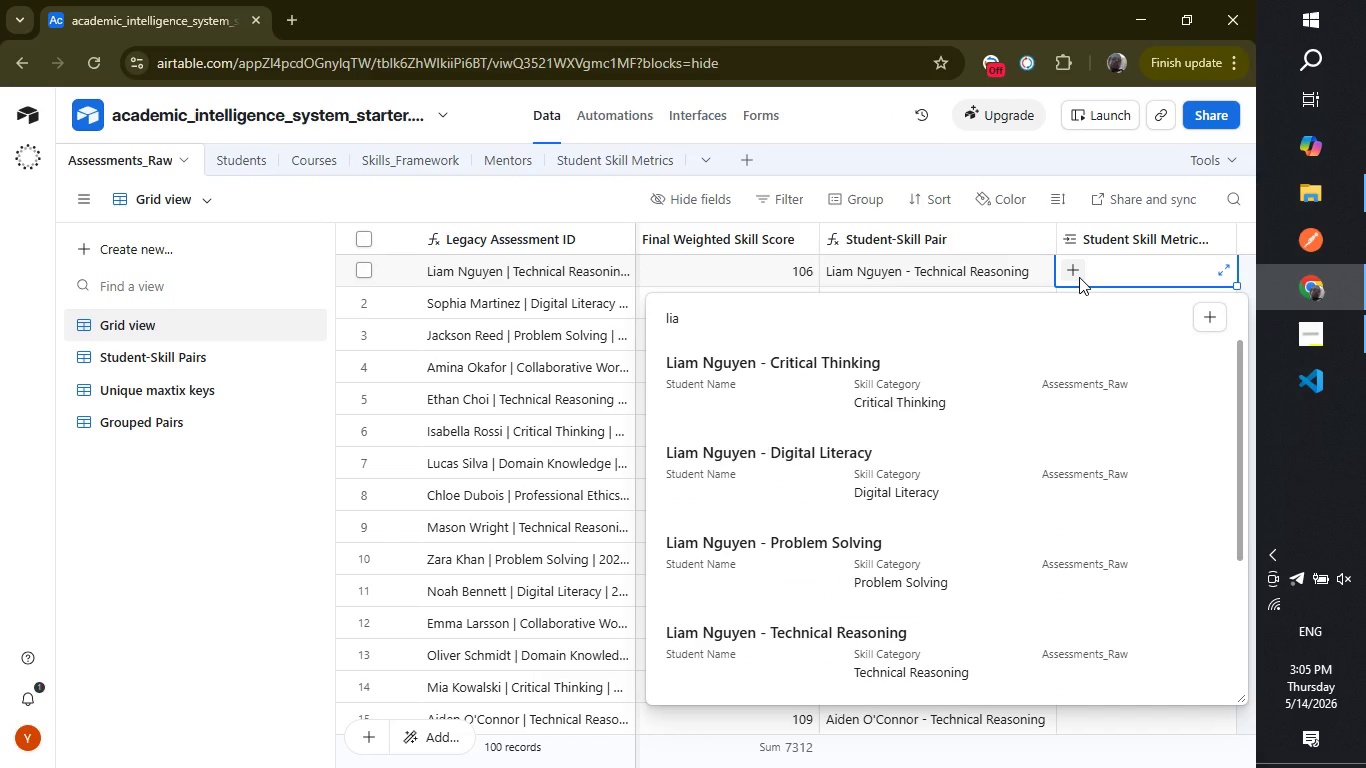 
left_click([853, 638])
 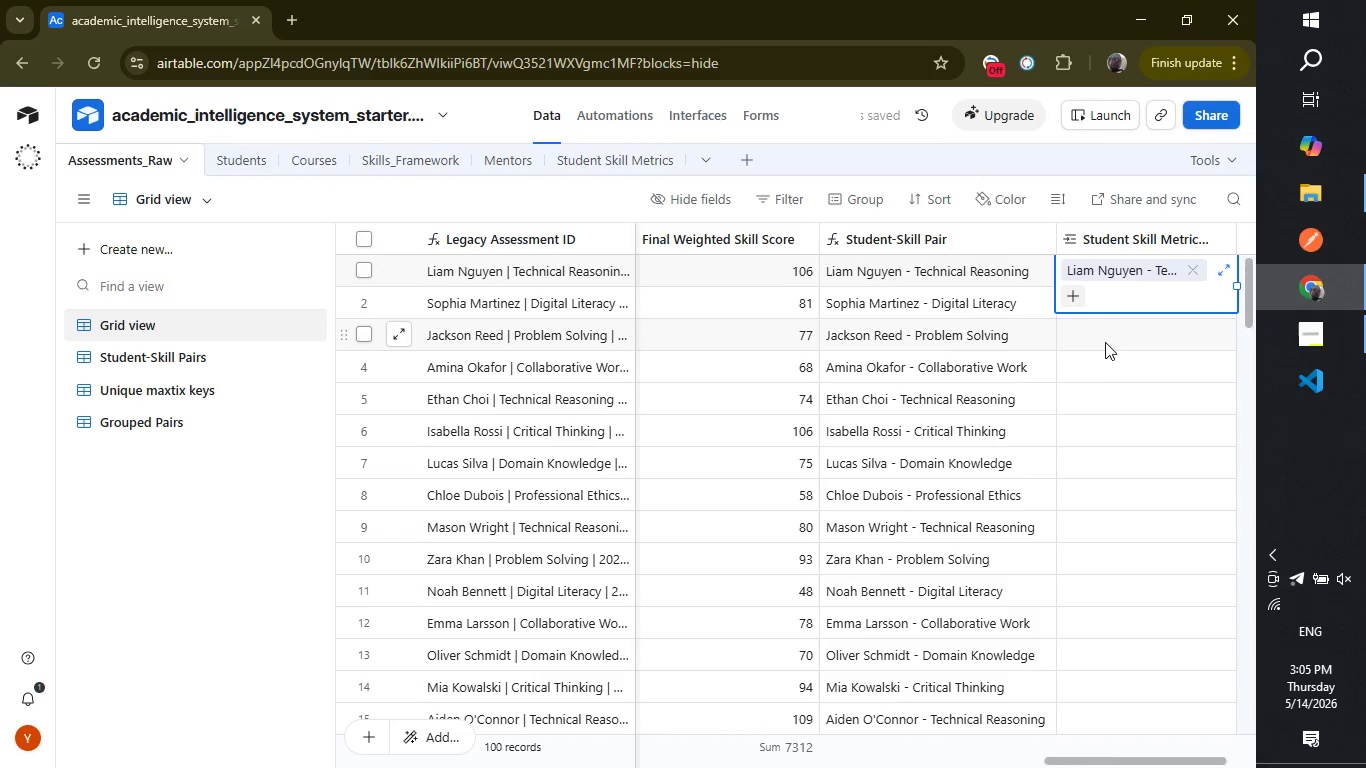 
left_click([1112, 331])
 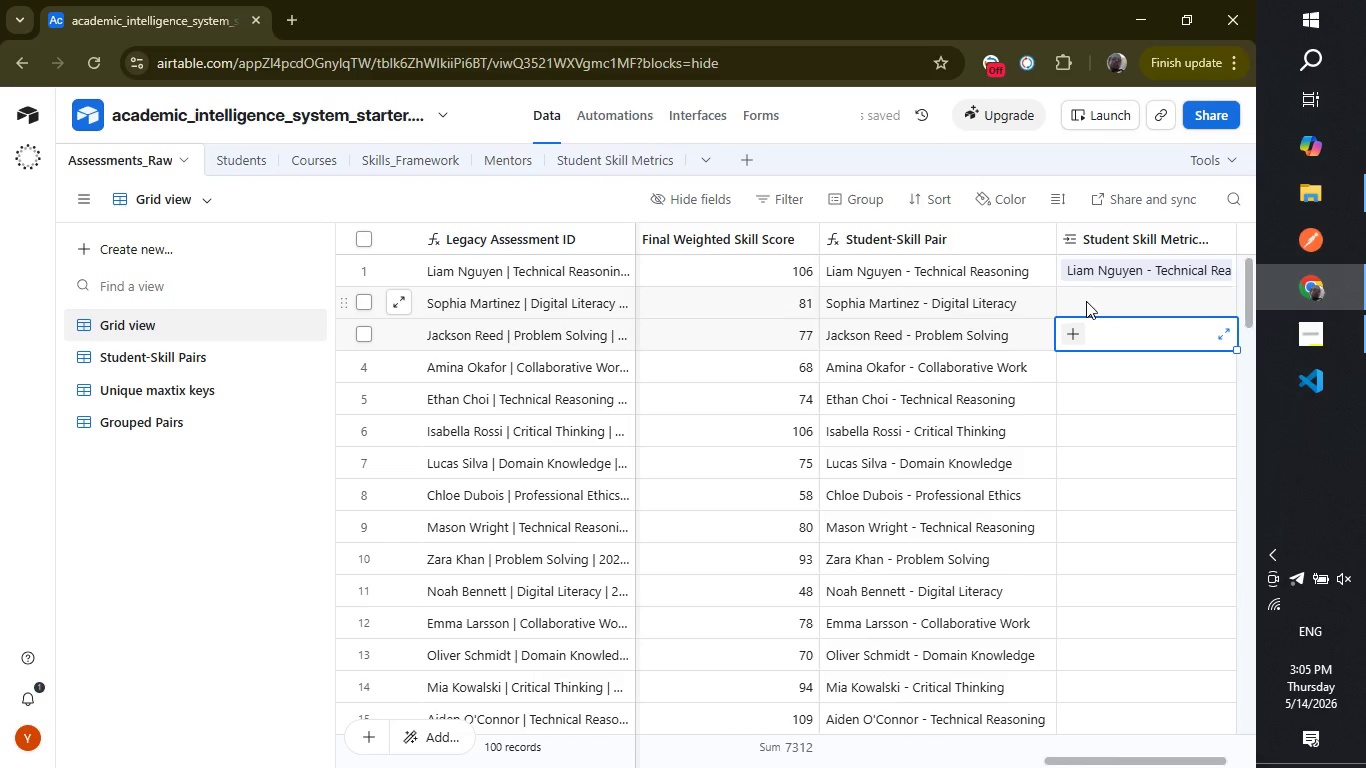 
left_click([1086, 301])
 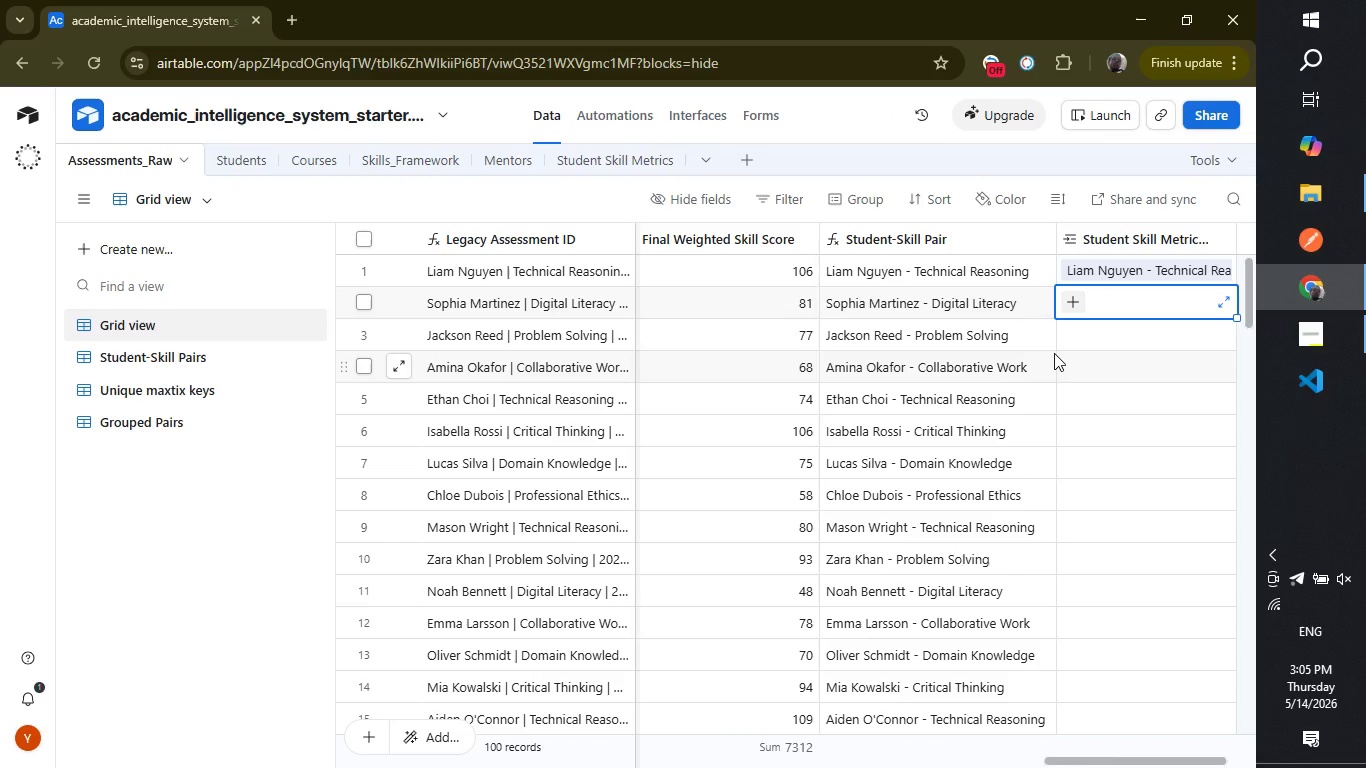 
left_click([1117, 306])
 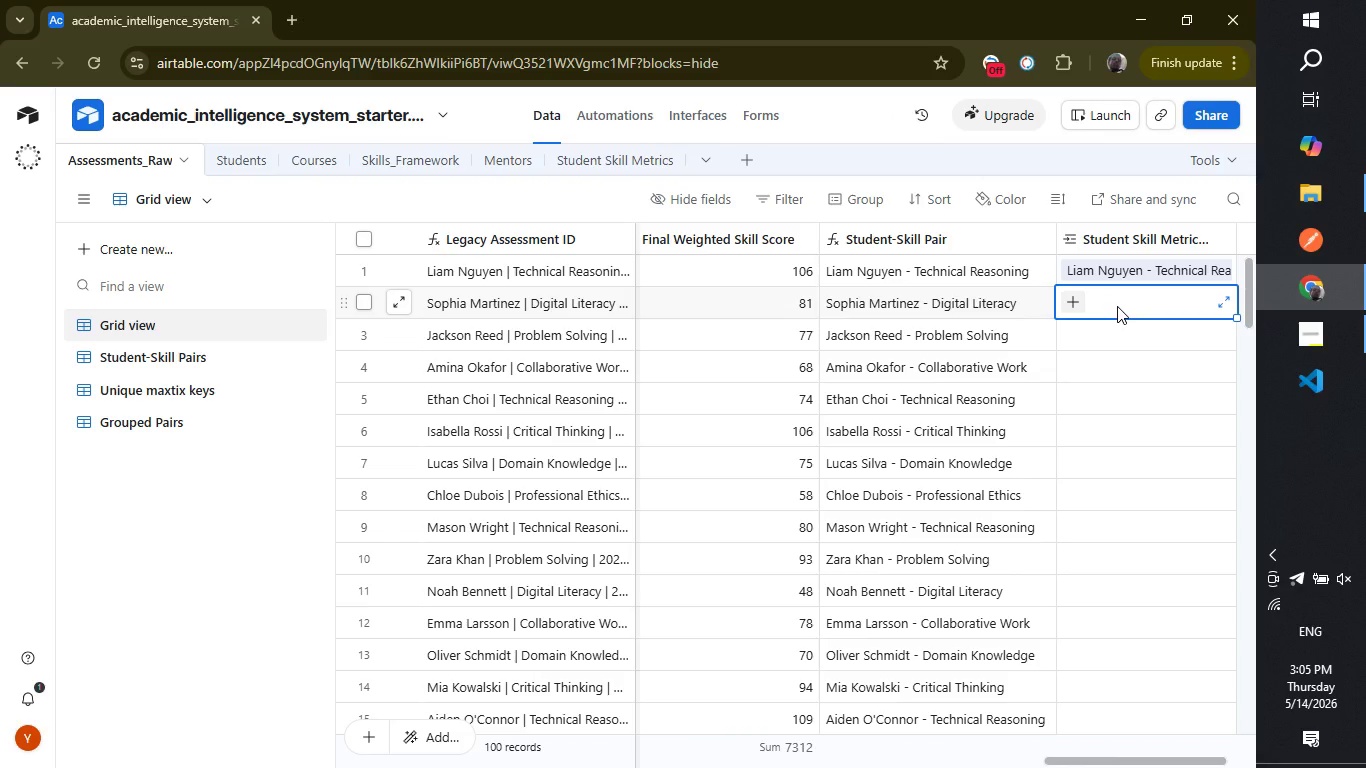 
type(soph)
 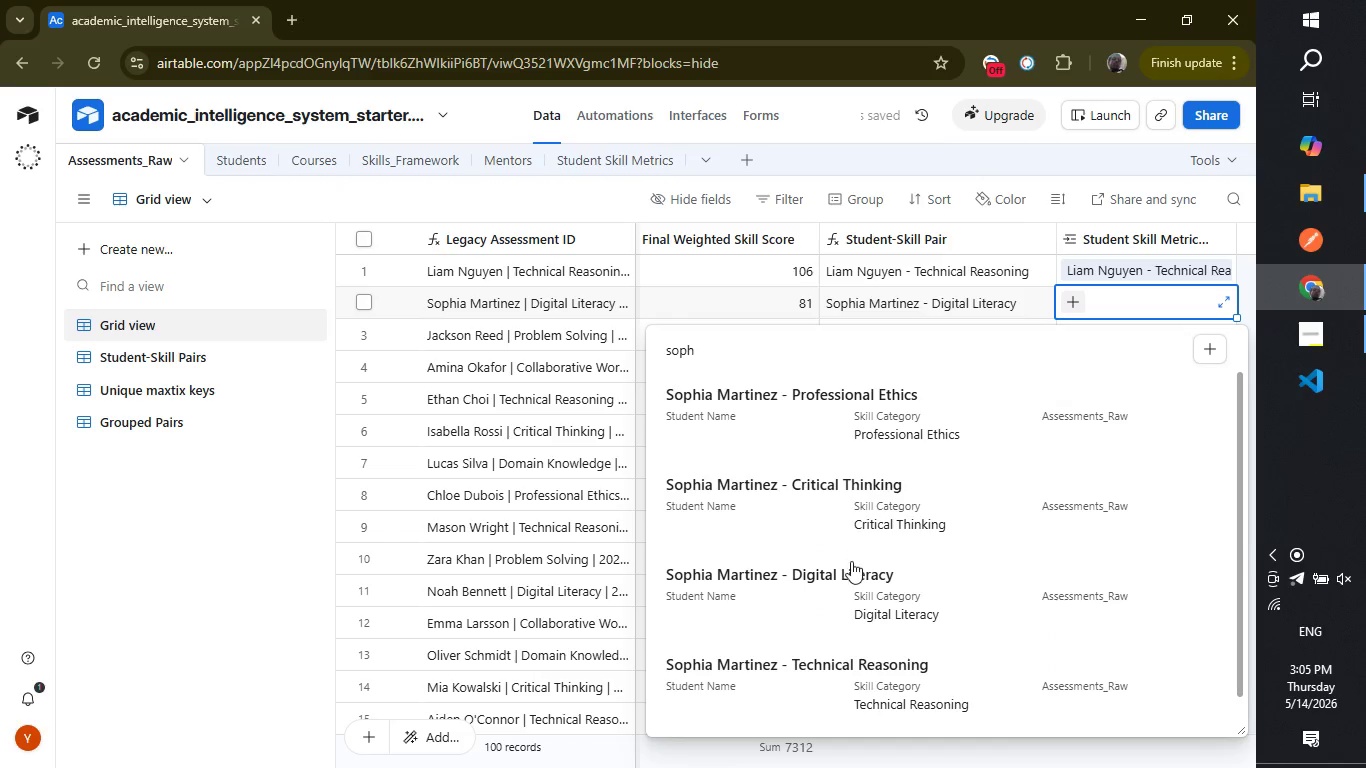 
left_click([846, 591])
 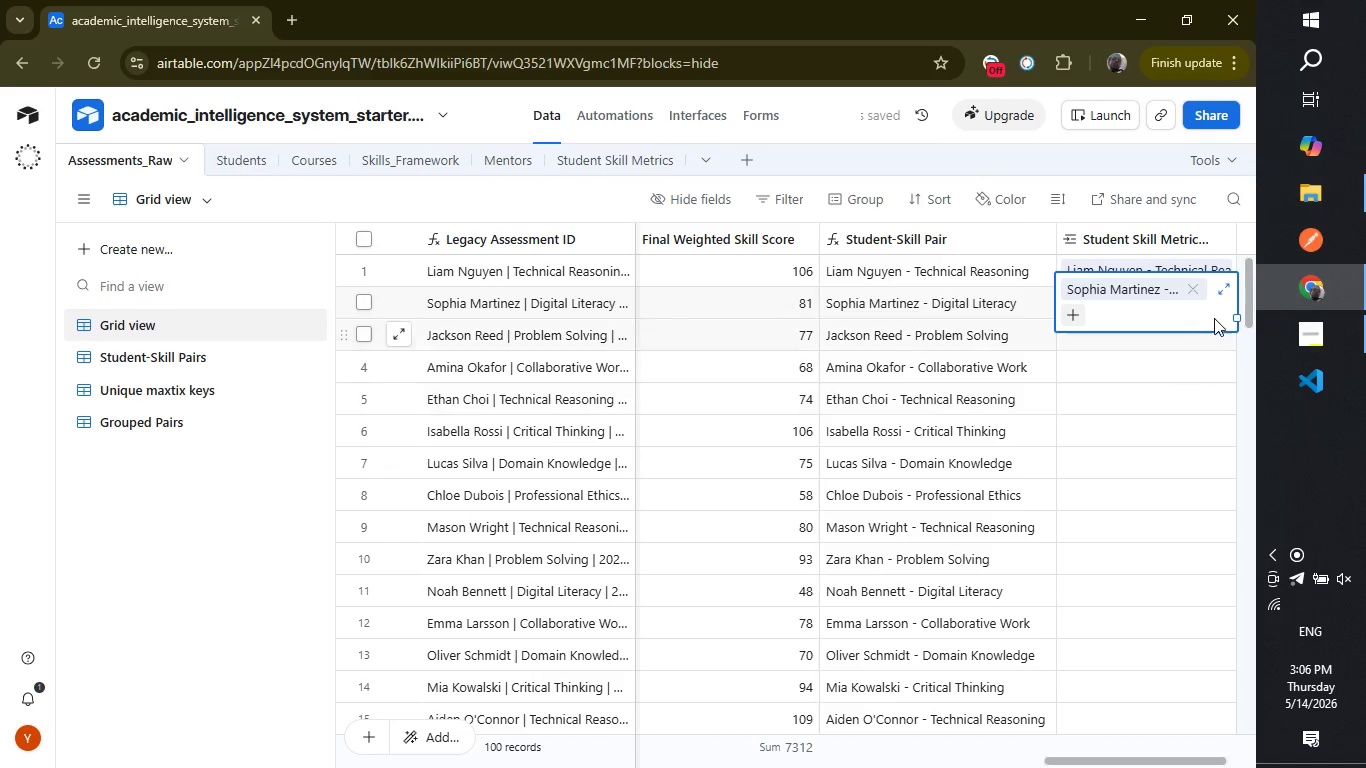 
left_click([1173, 341])
 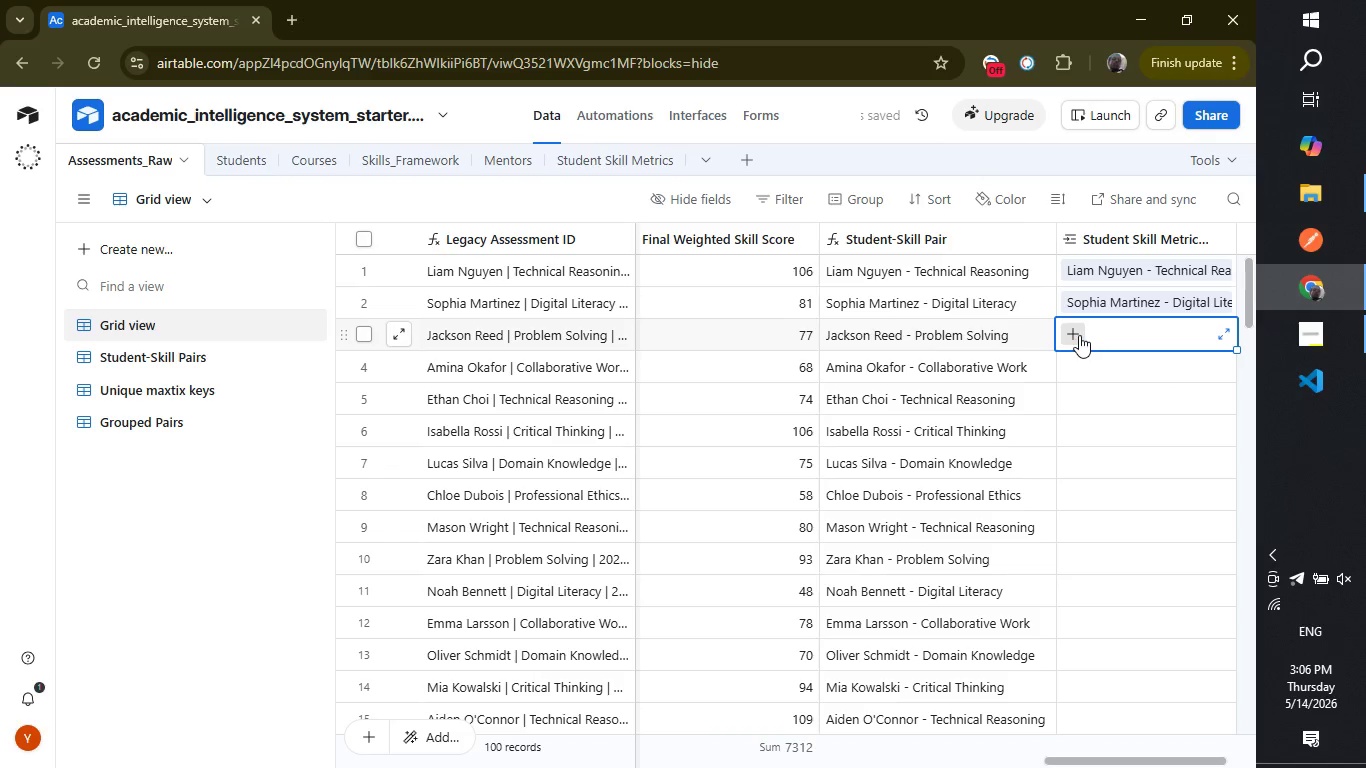 
left_click([1076, 334])
 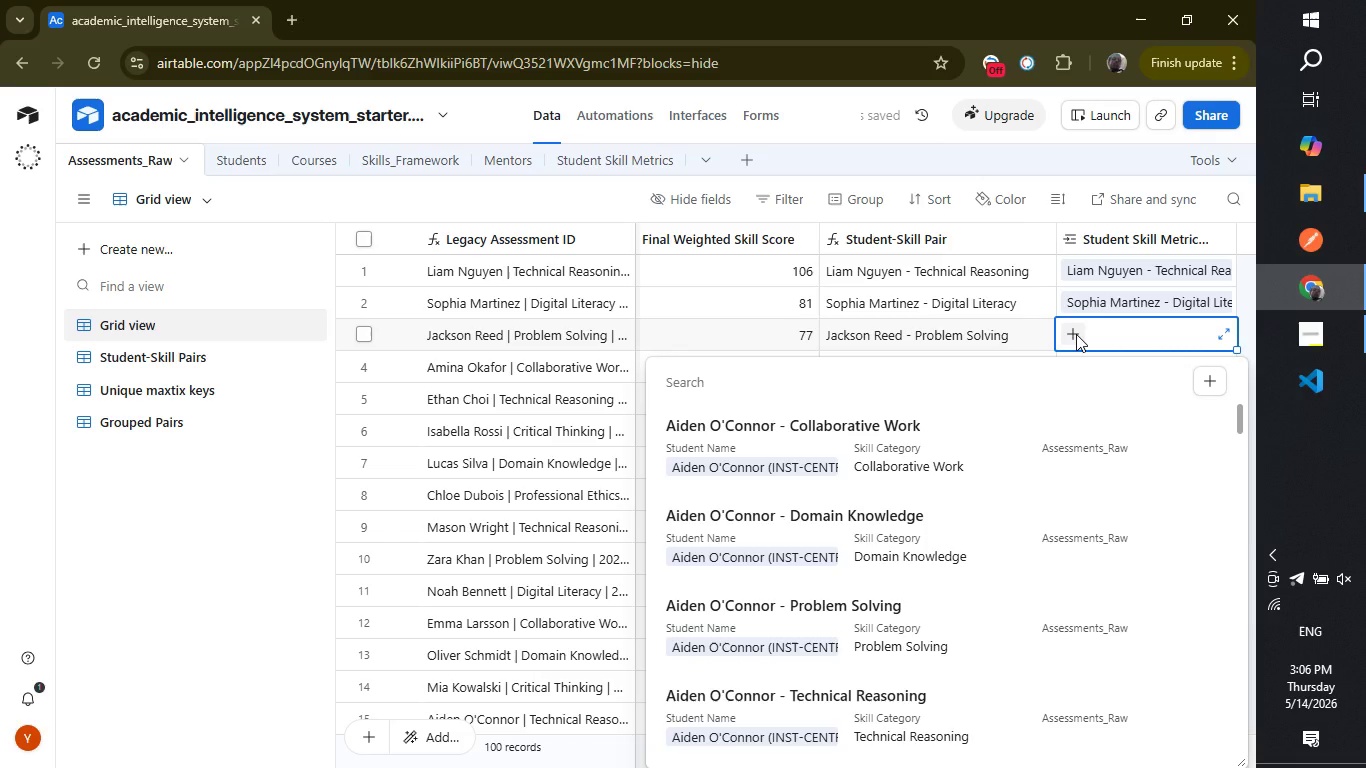 
wait(5.31)
 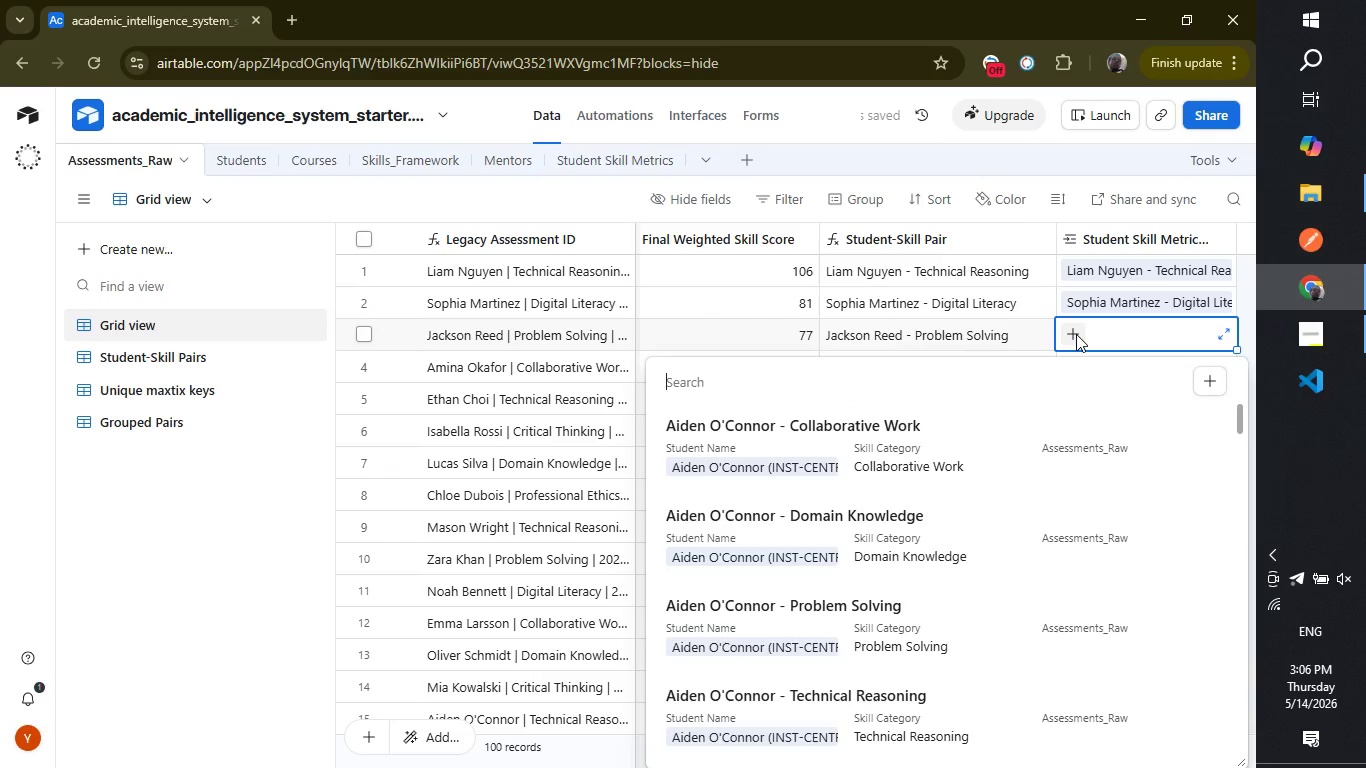 
type(jac)
 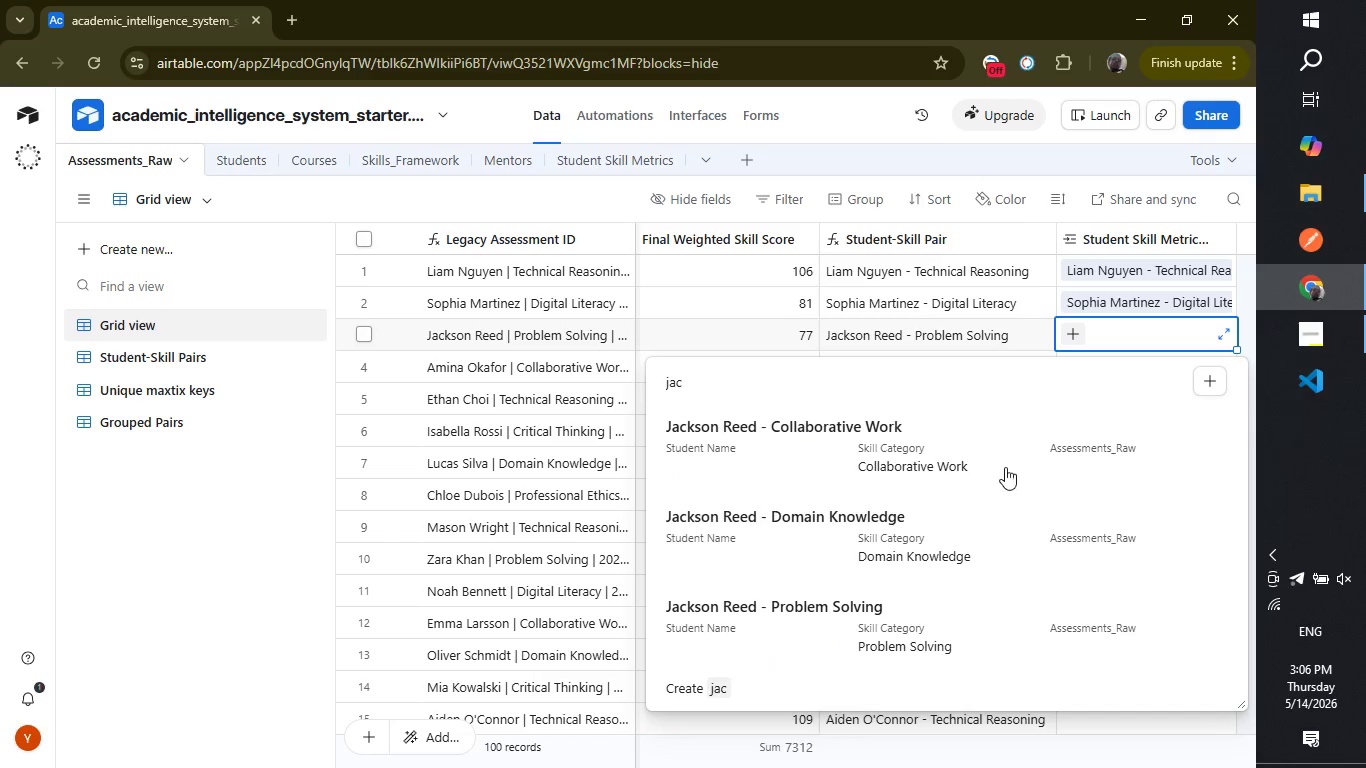 
left_click([872, 624])
 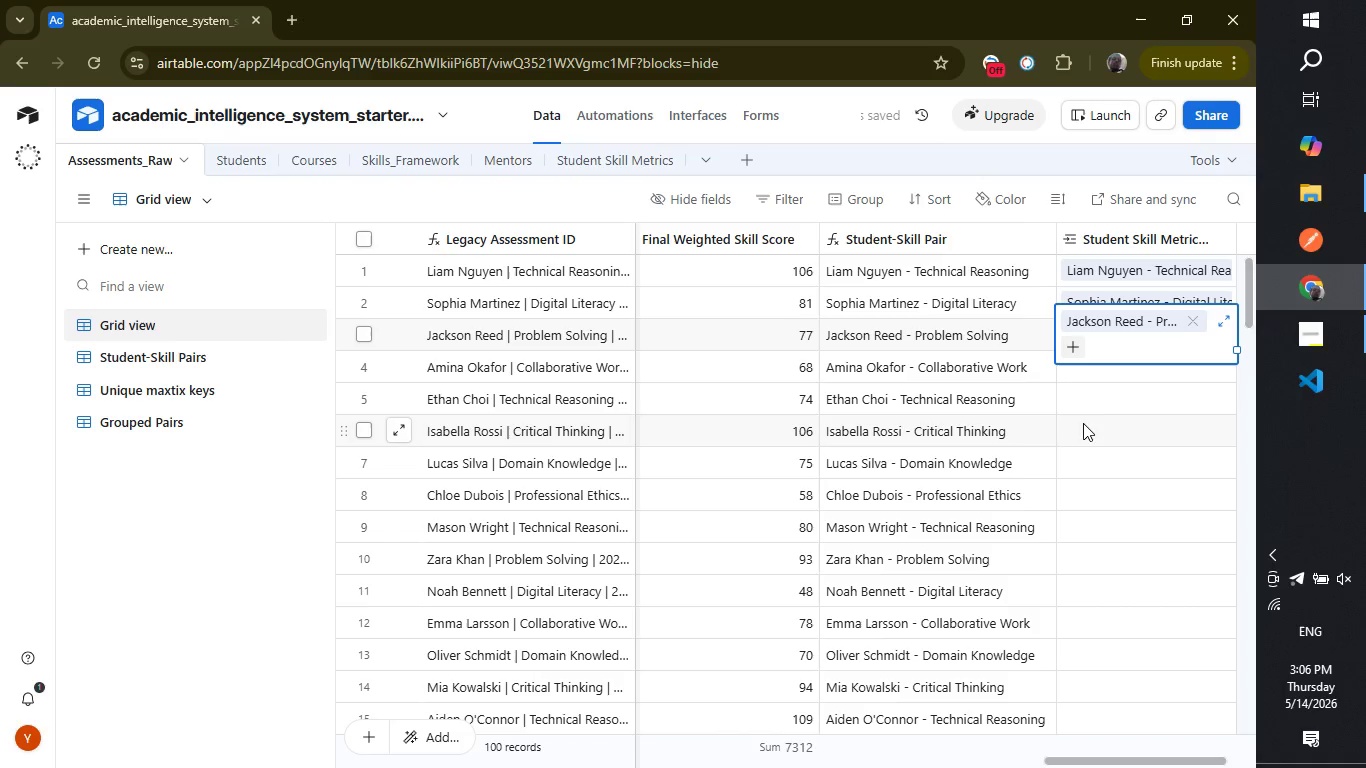 
left_click([1111, 395])
 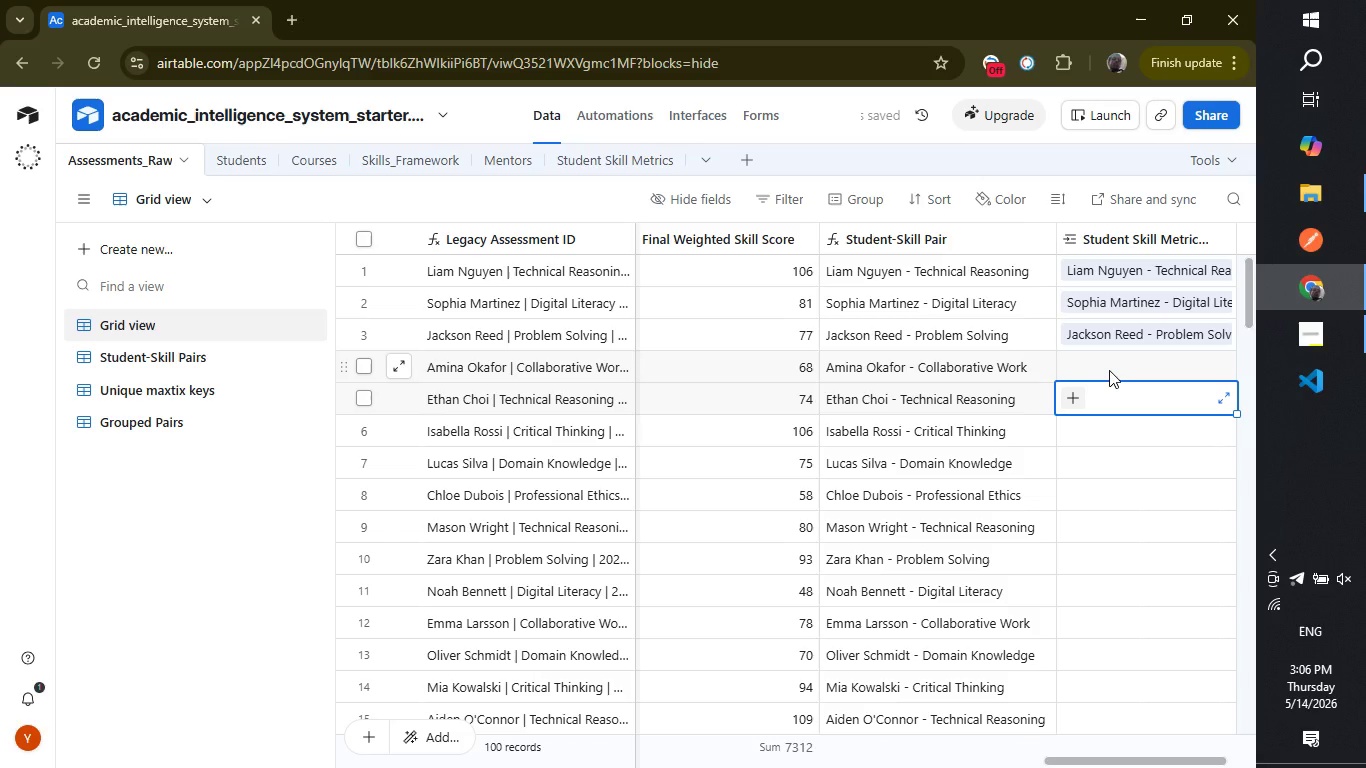 
left_click([1109, 370])
 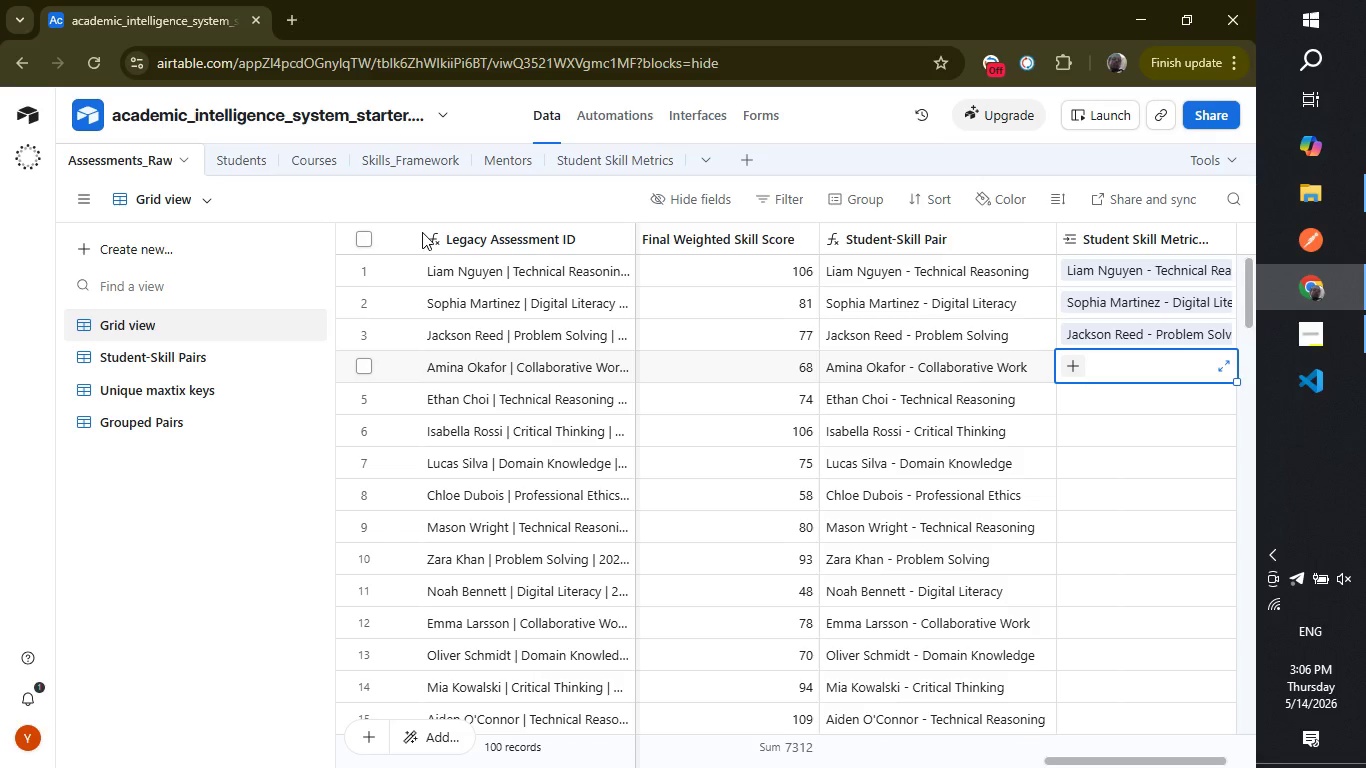 
wait(7.02)
 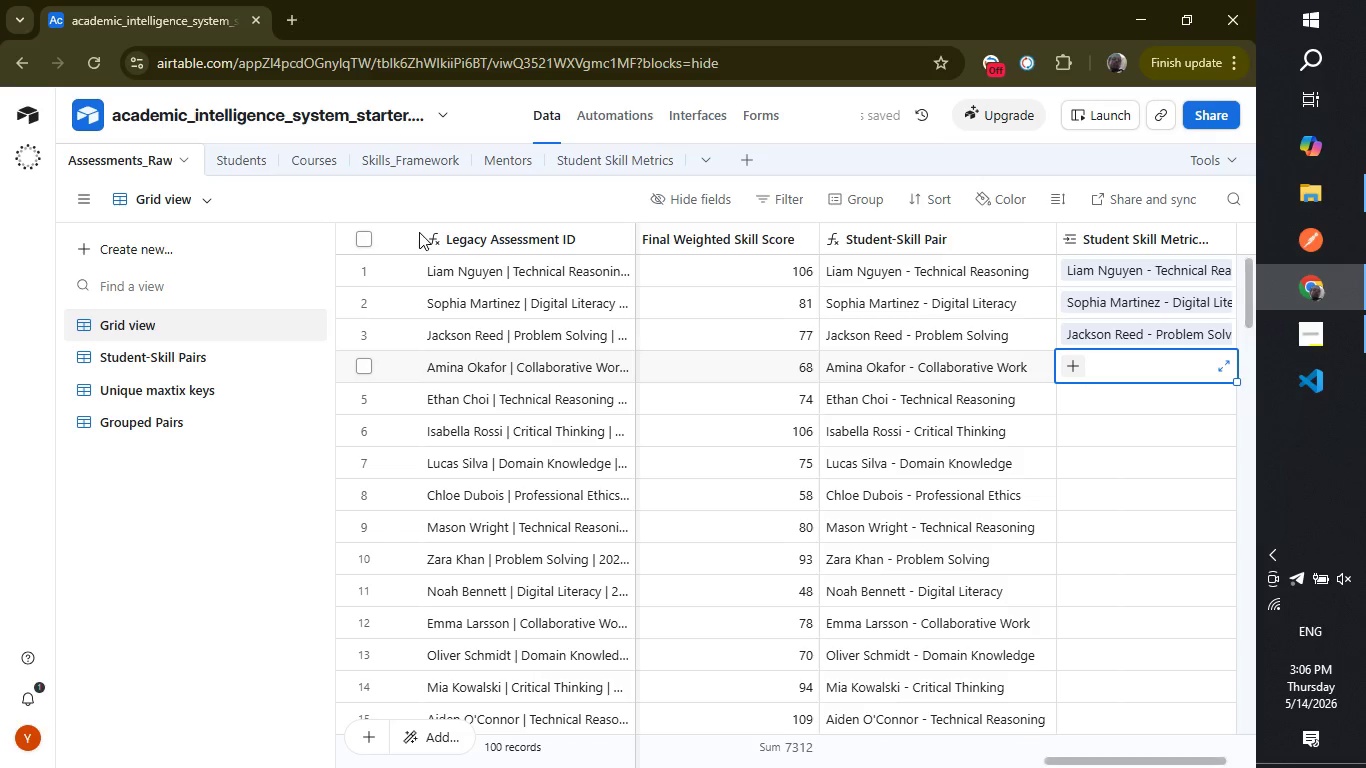 
left_click([1097, 360])
 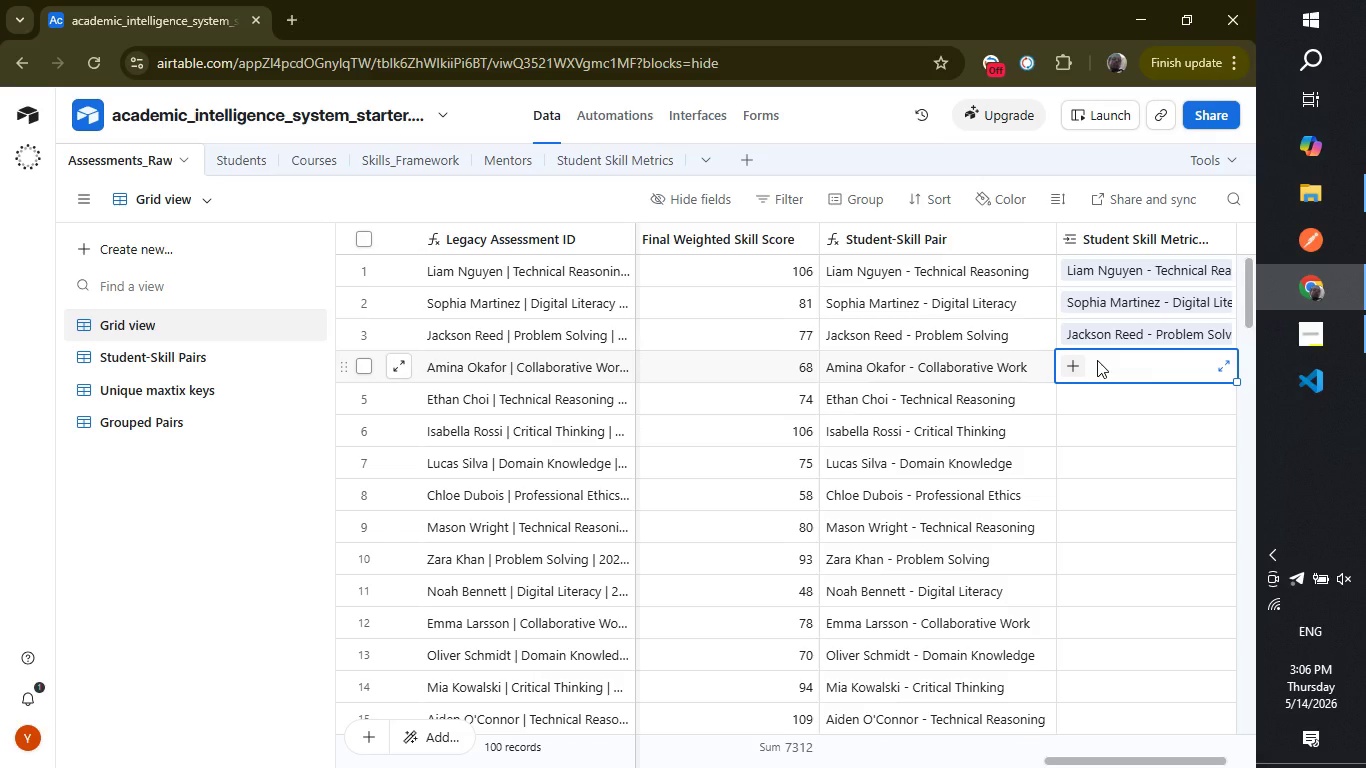 
type(amina)
 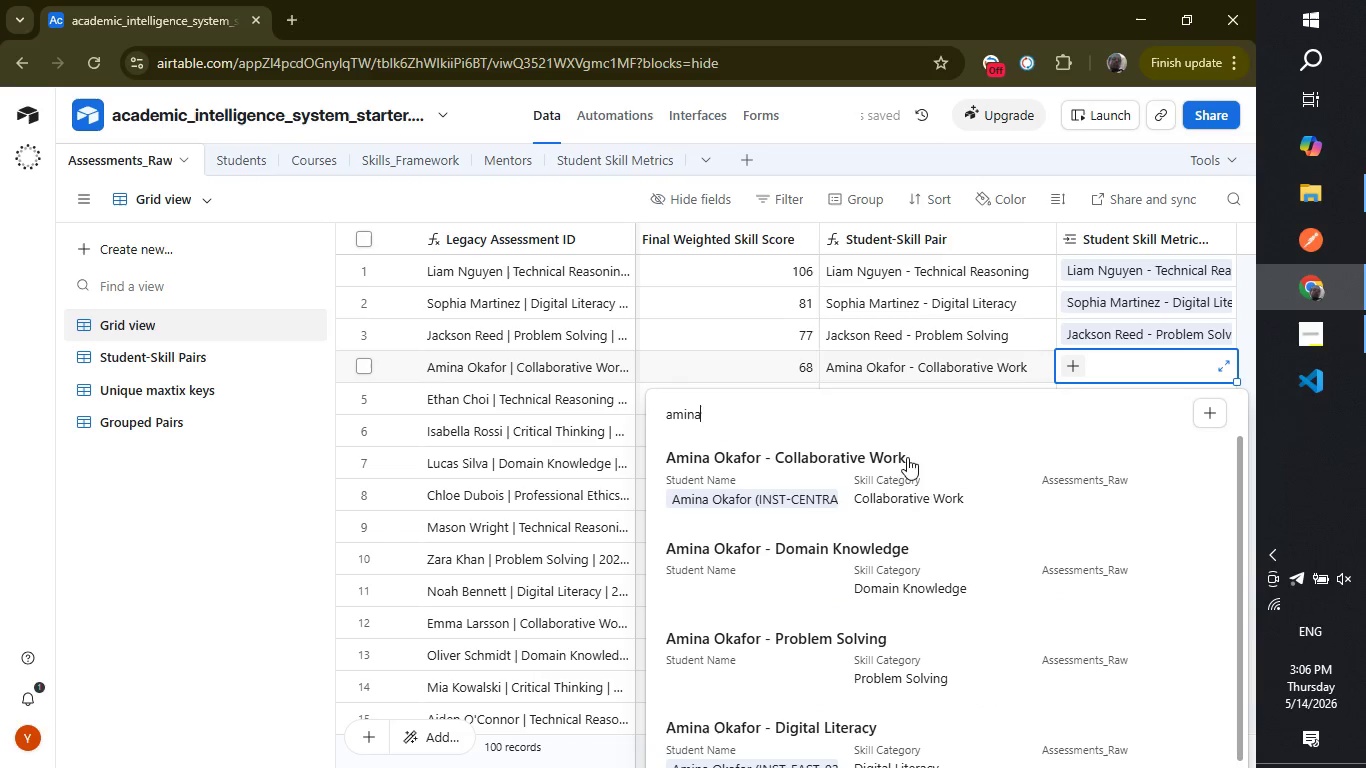 
left_click([887, 478])
 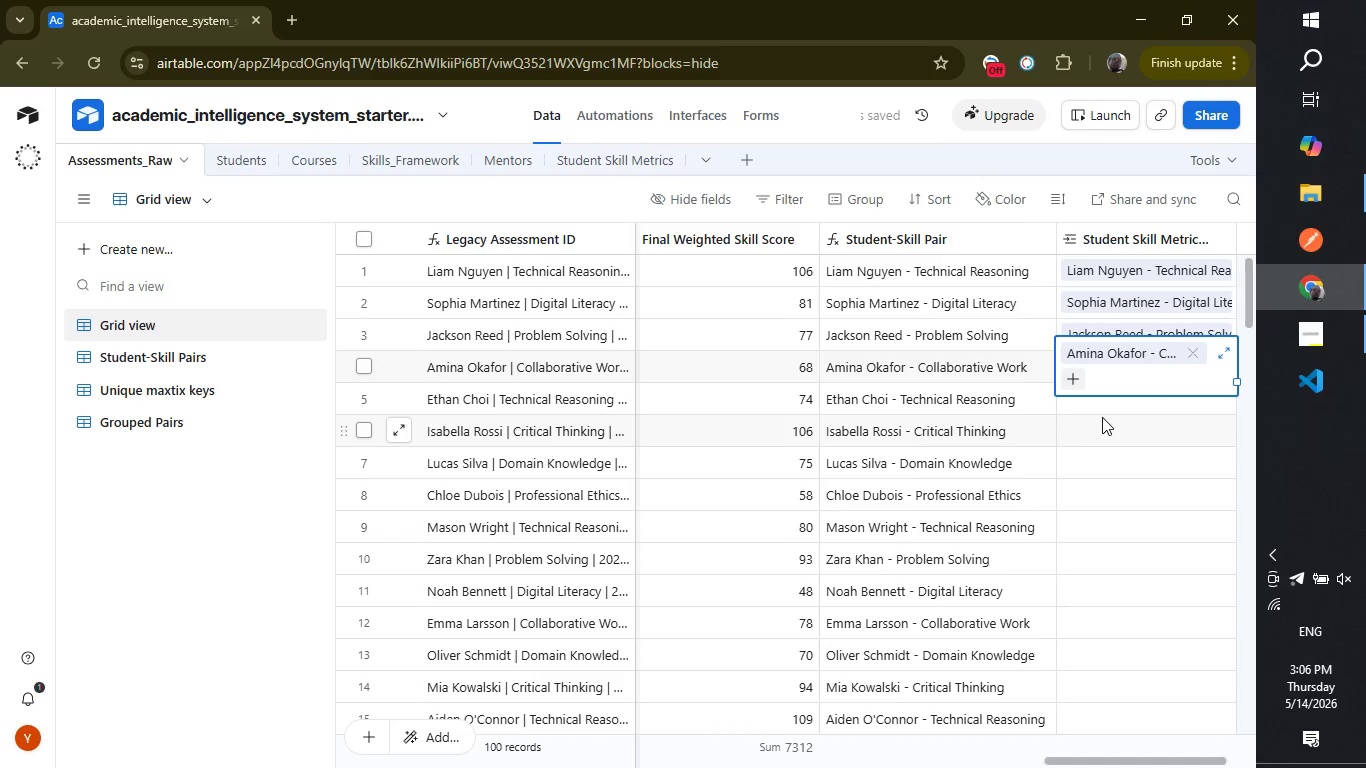 
left_click([1102, 416])
 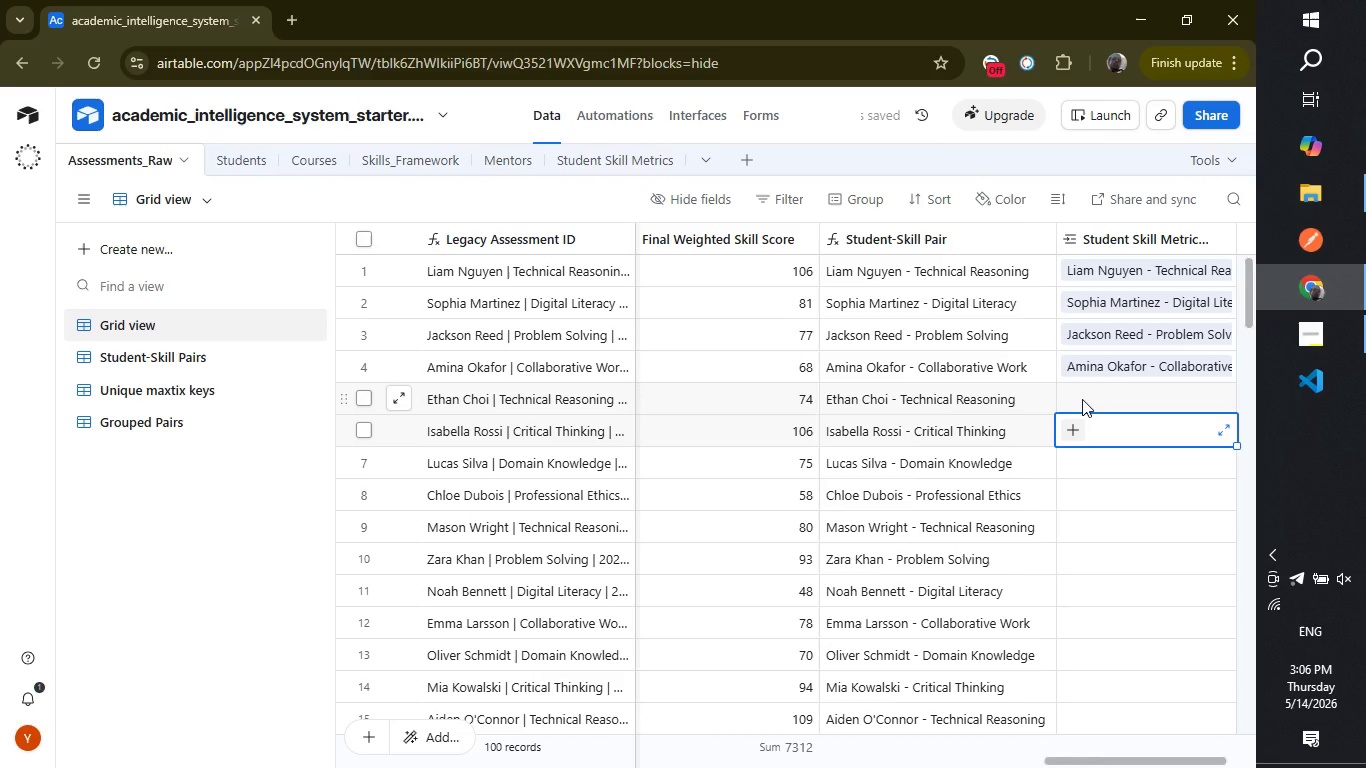 
left_click([1082, 399])
 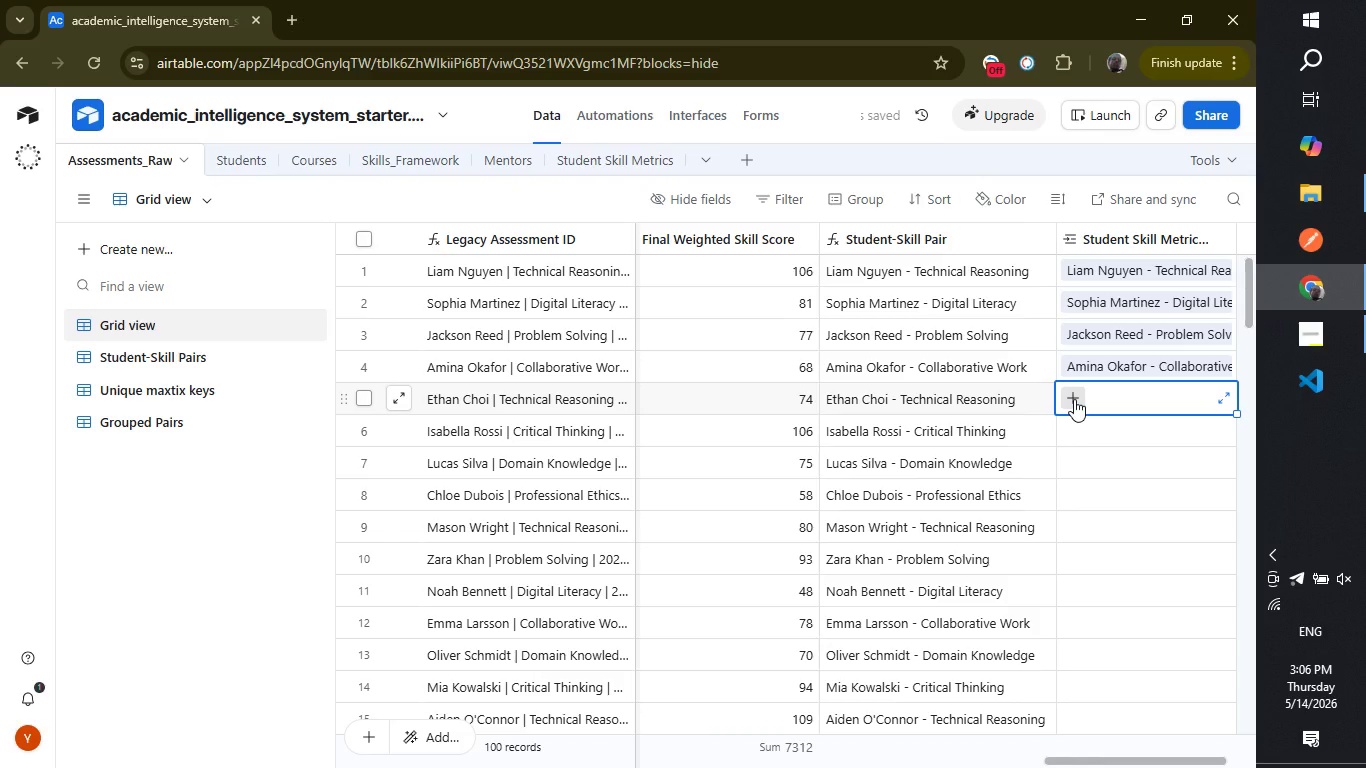 
left_click([1074, 399])
 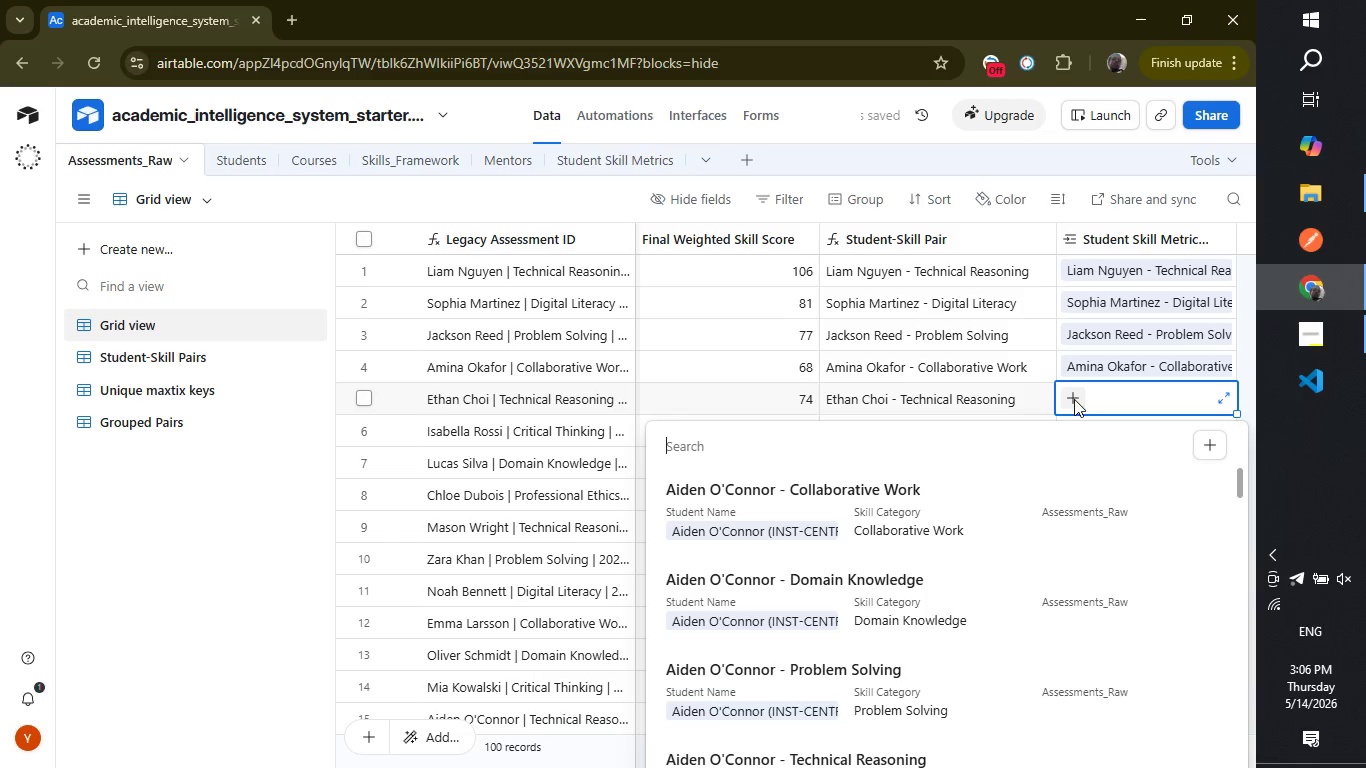 
type(eth)
 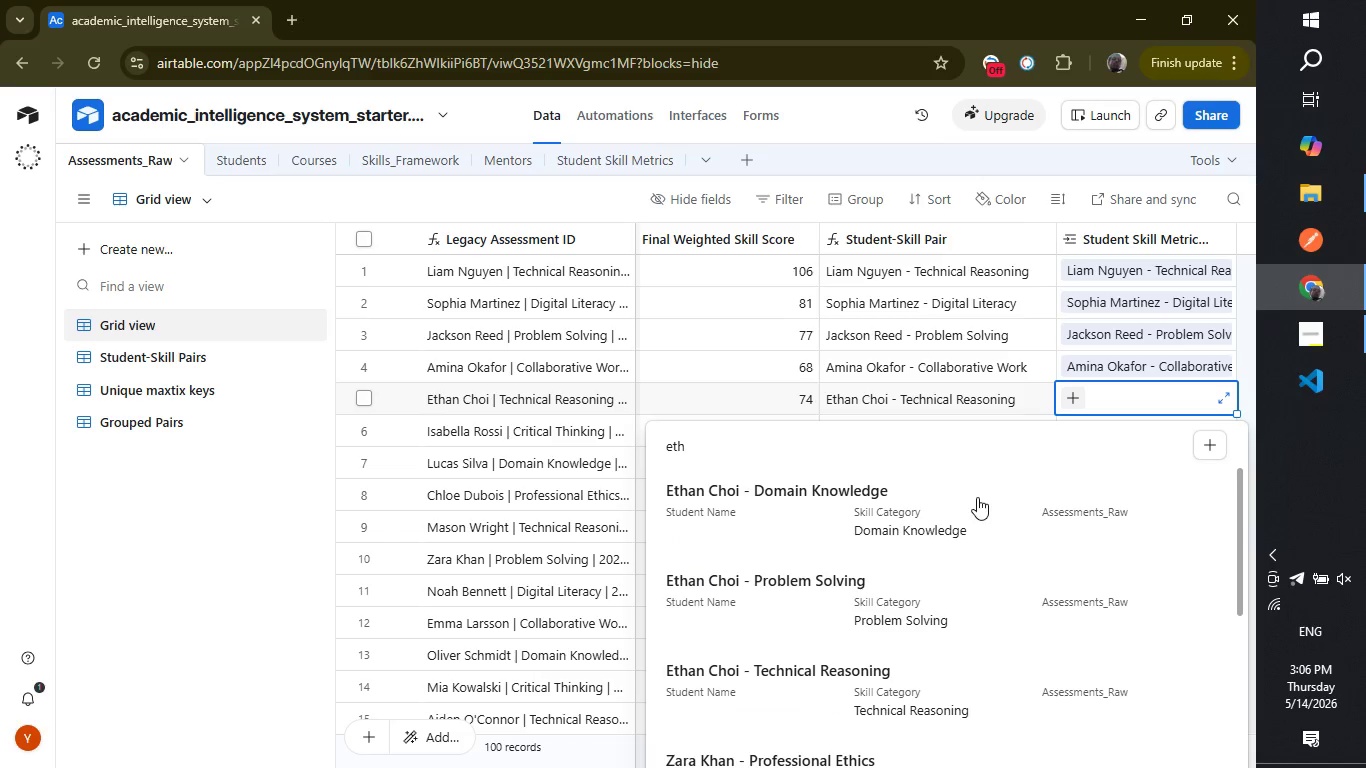 
left_click([855, 669])
 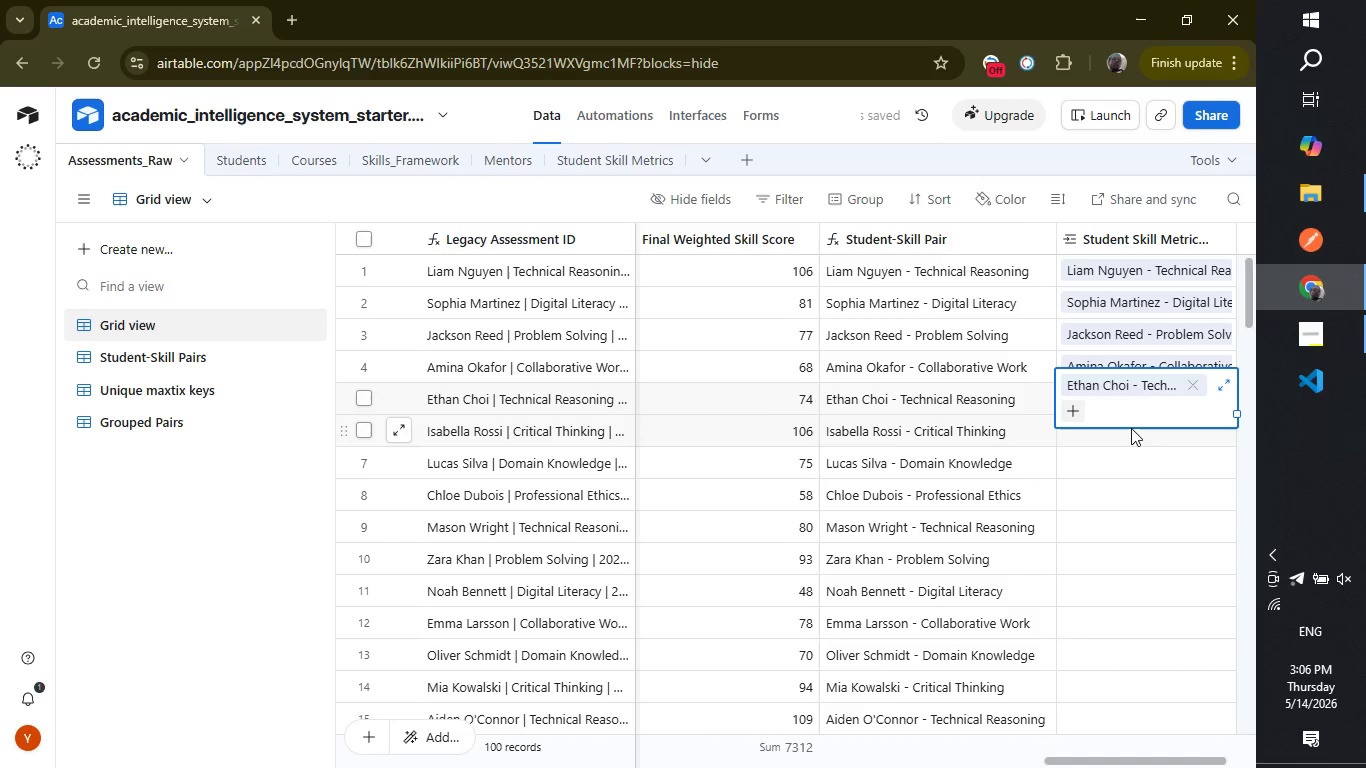 
left_click([1130, 428])
 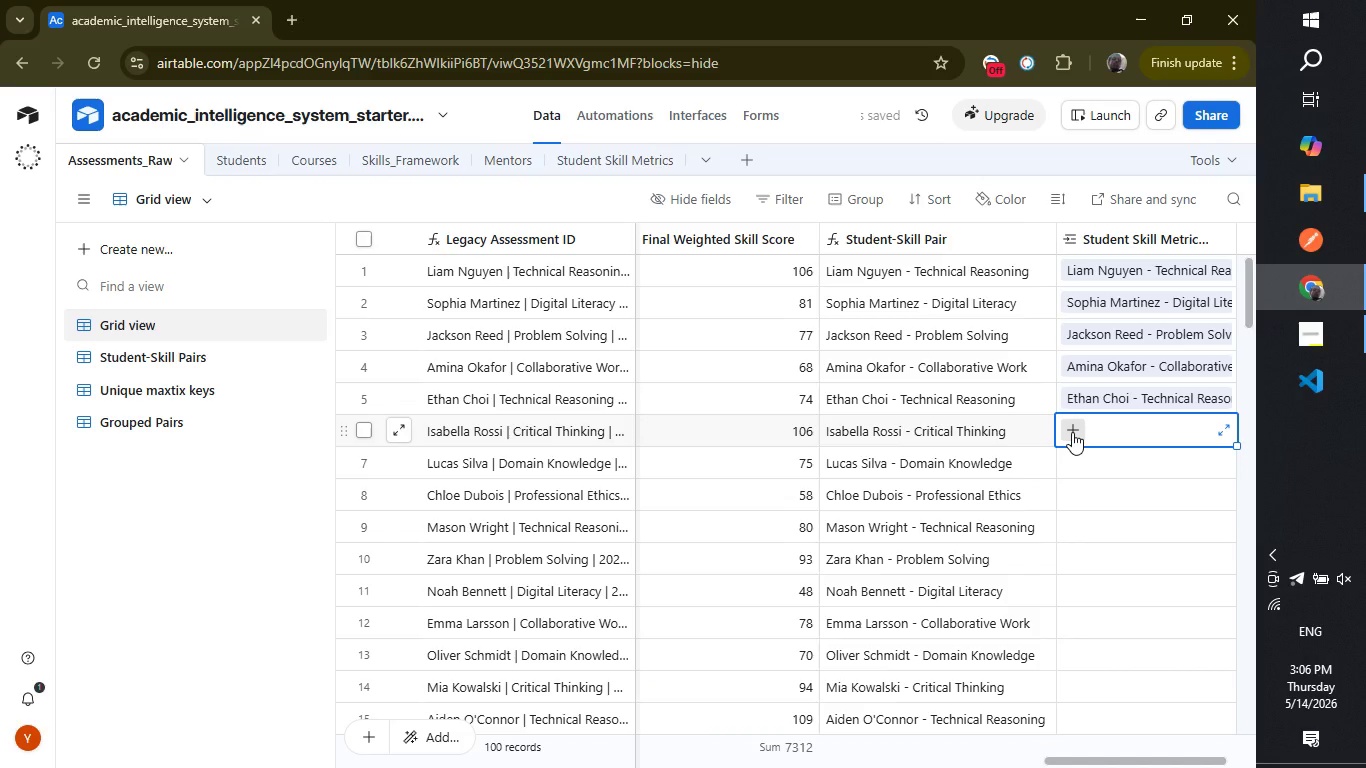 
left_click([1072, 432])
 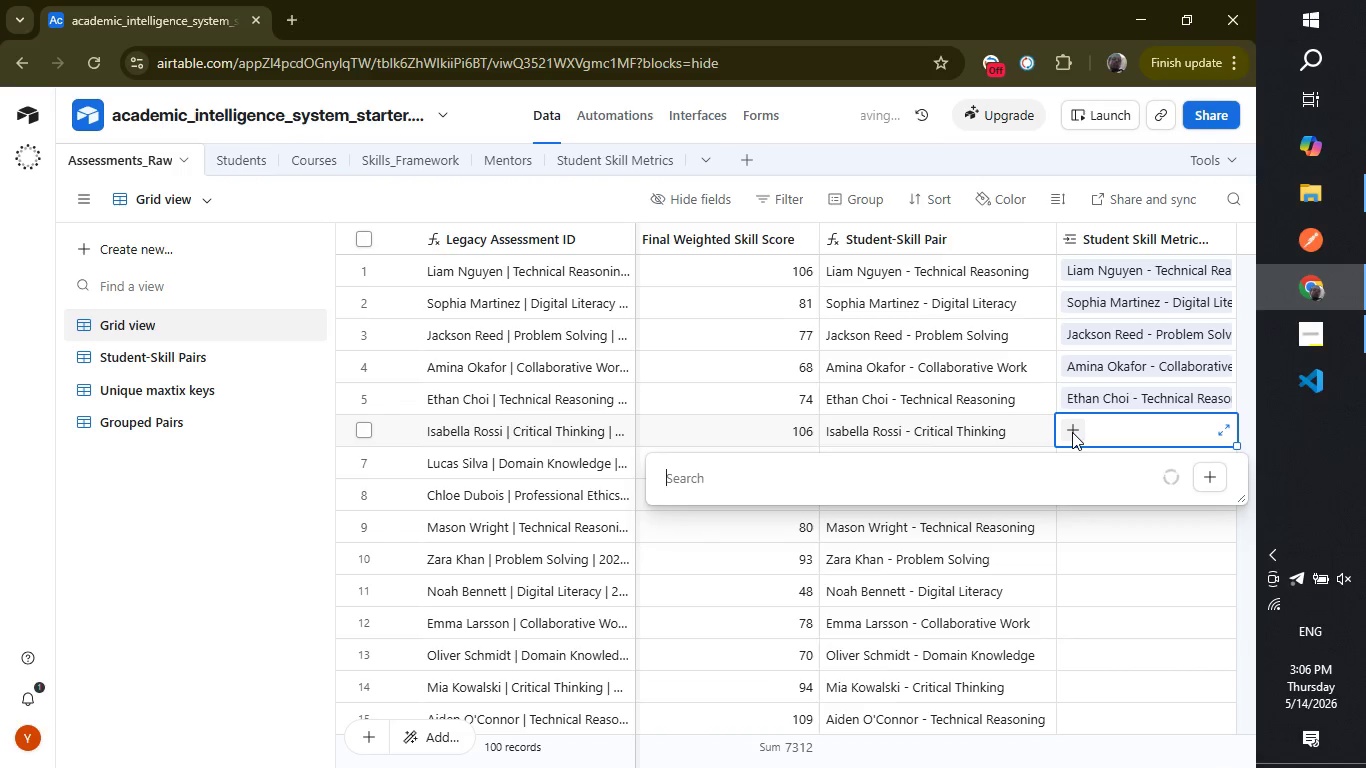 
type(isa)
 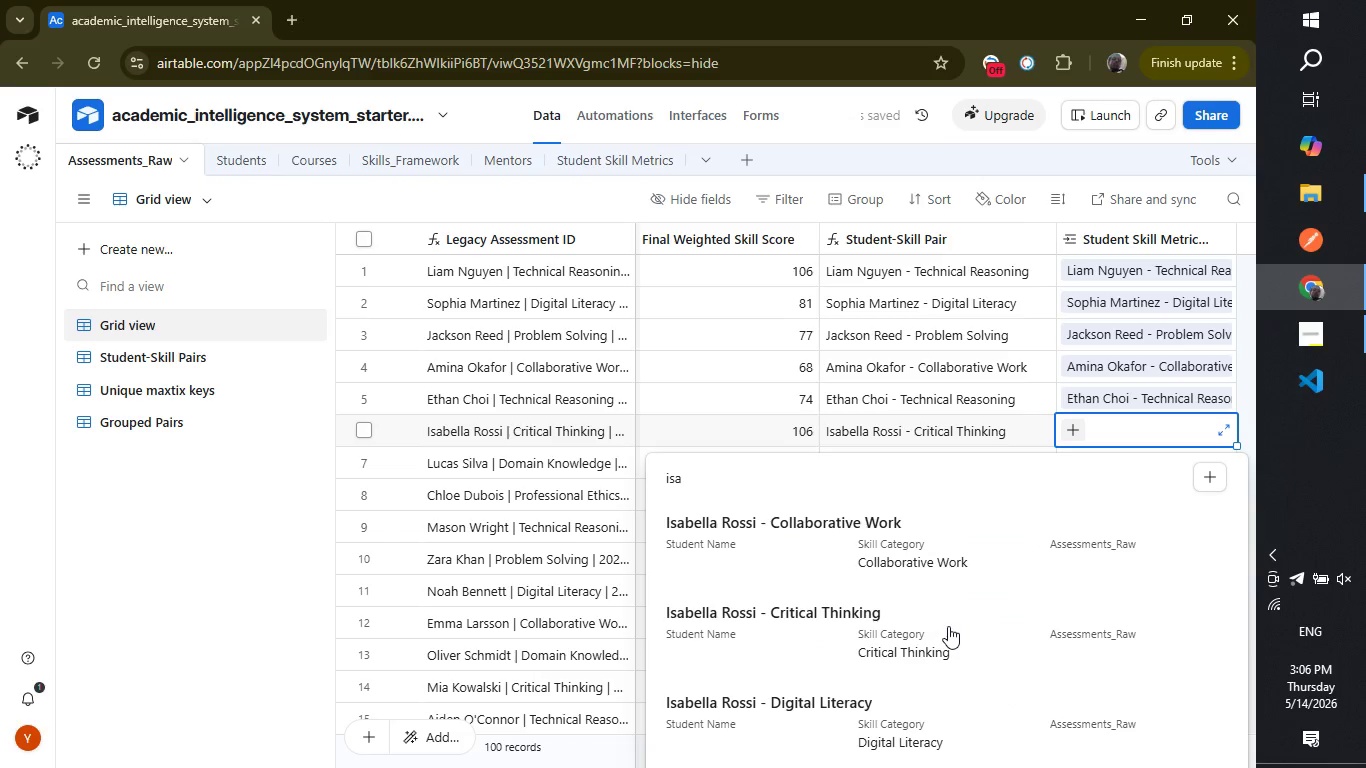 
left_click([872, 614])
 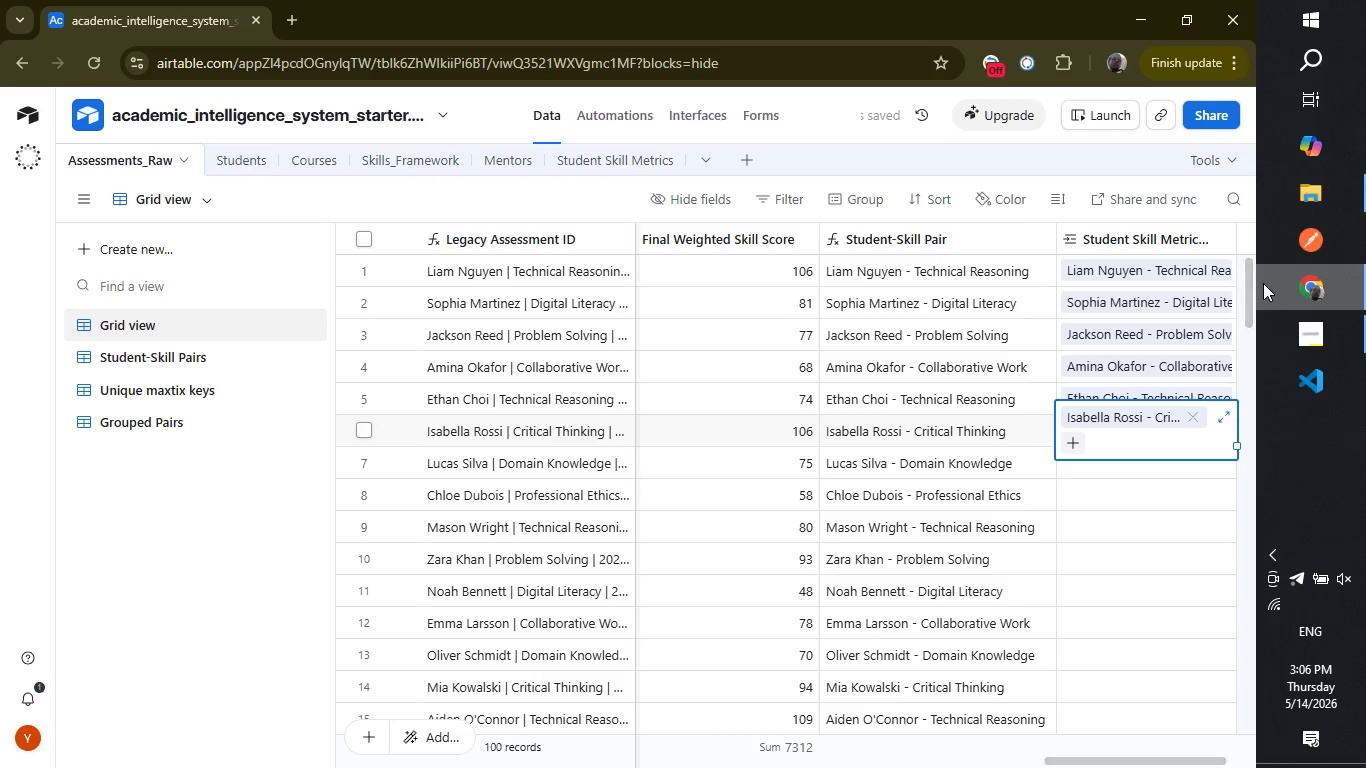 
left_click_drag(start_coordinate=[1248, 275], to_coordinate=[1251, 286])
 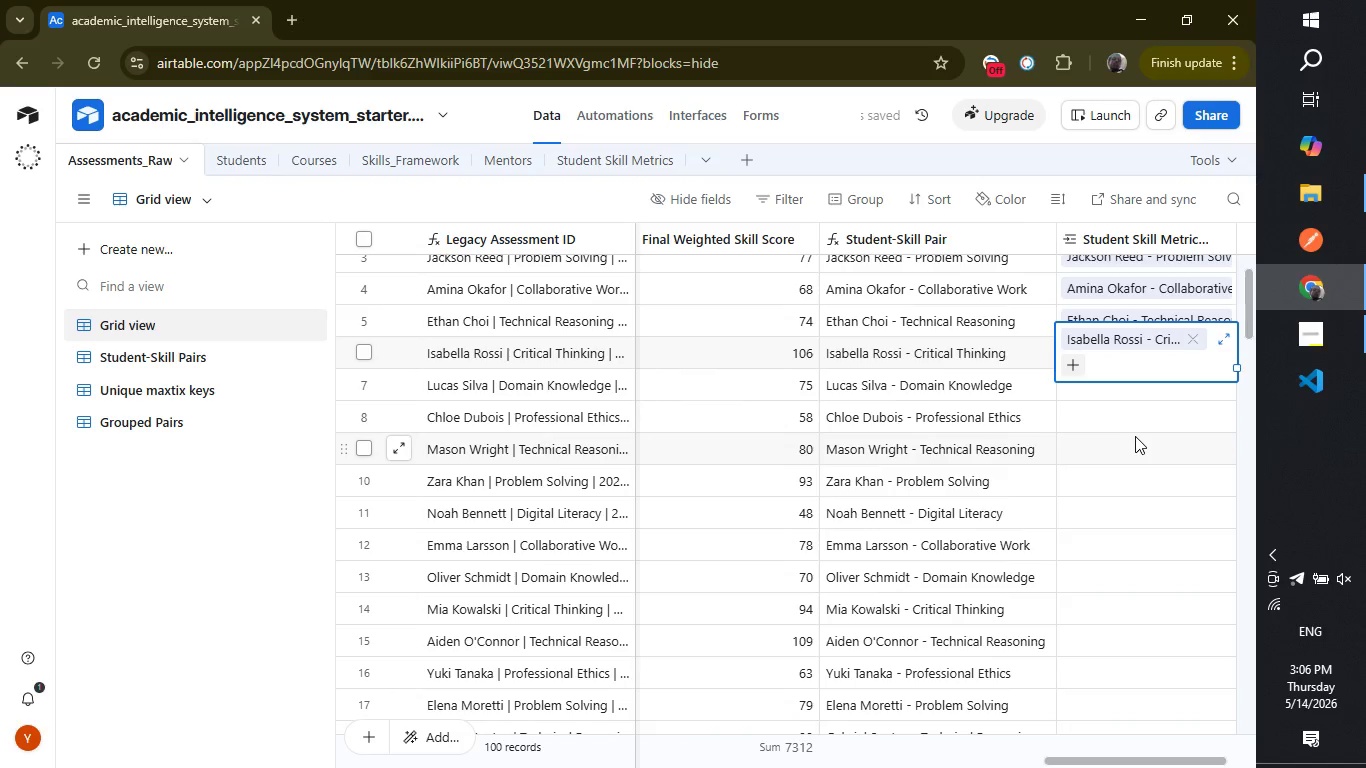 
left_click([1135, 436])
 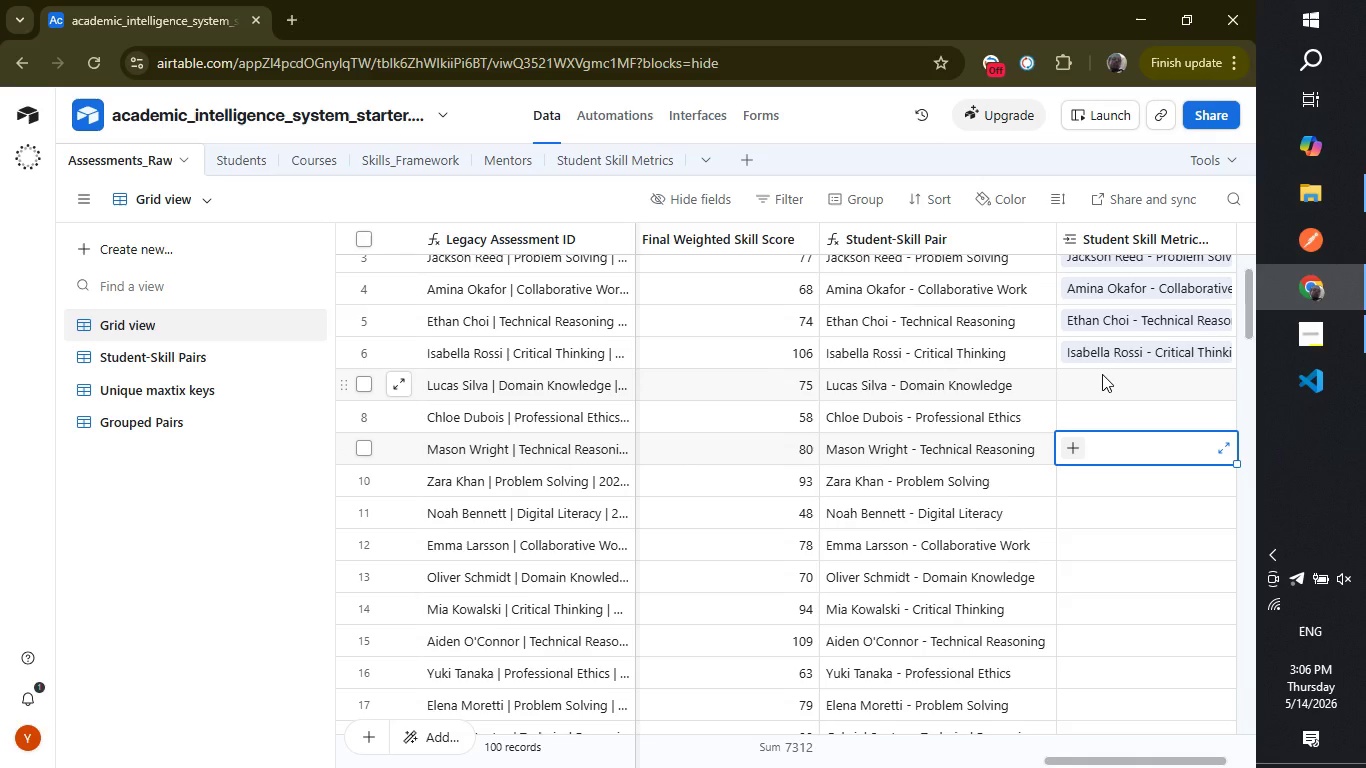 
left_click([1102, 374])
 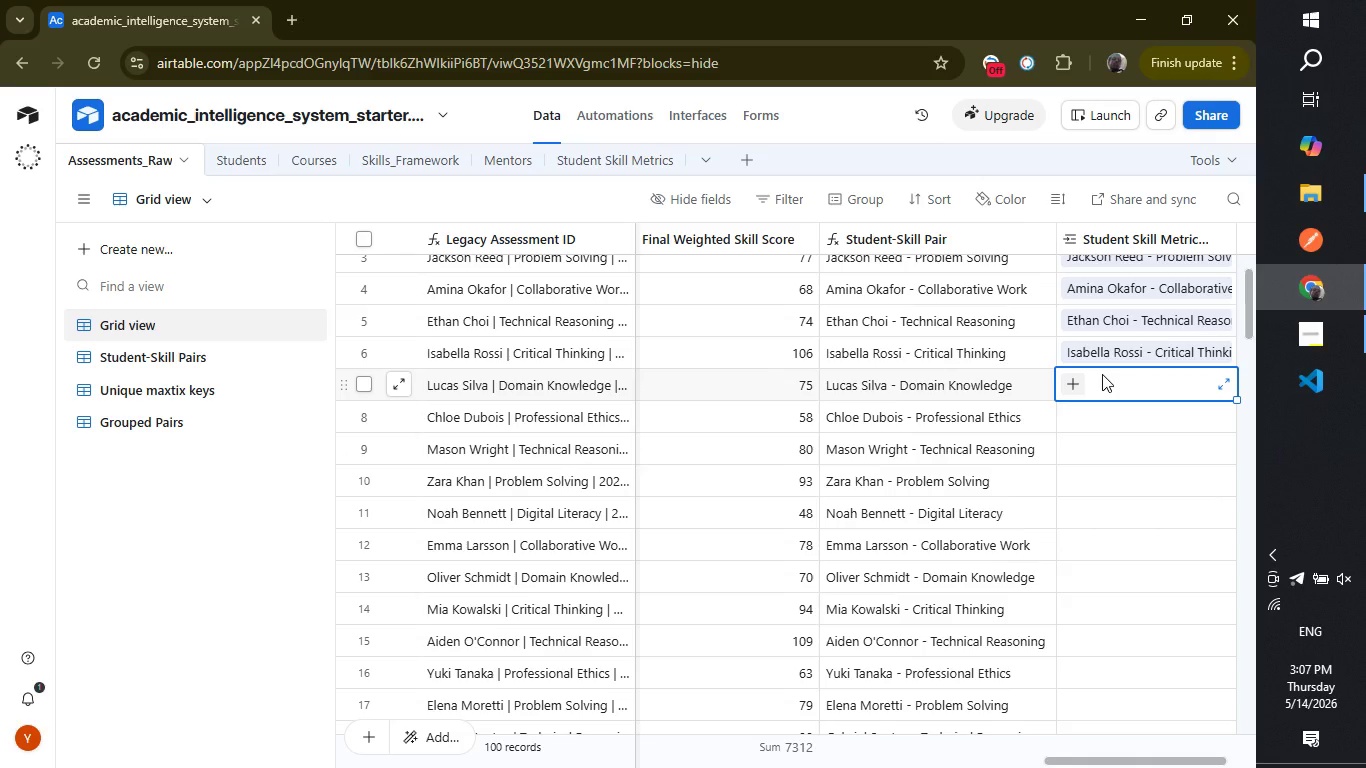 
wait(5.45)
 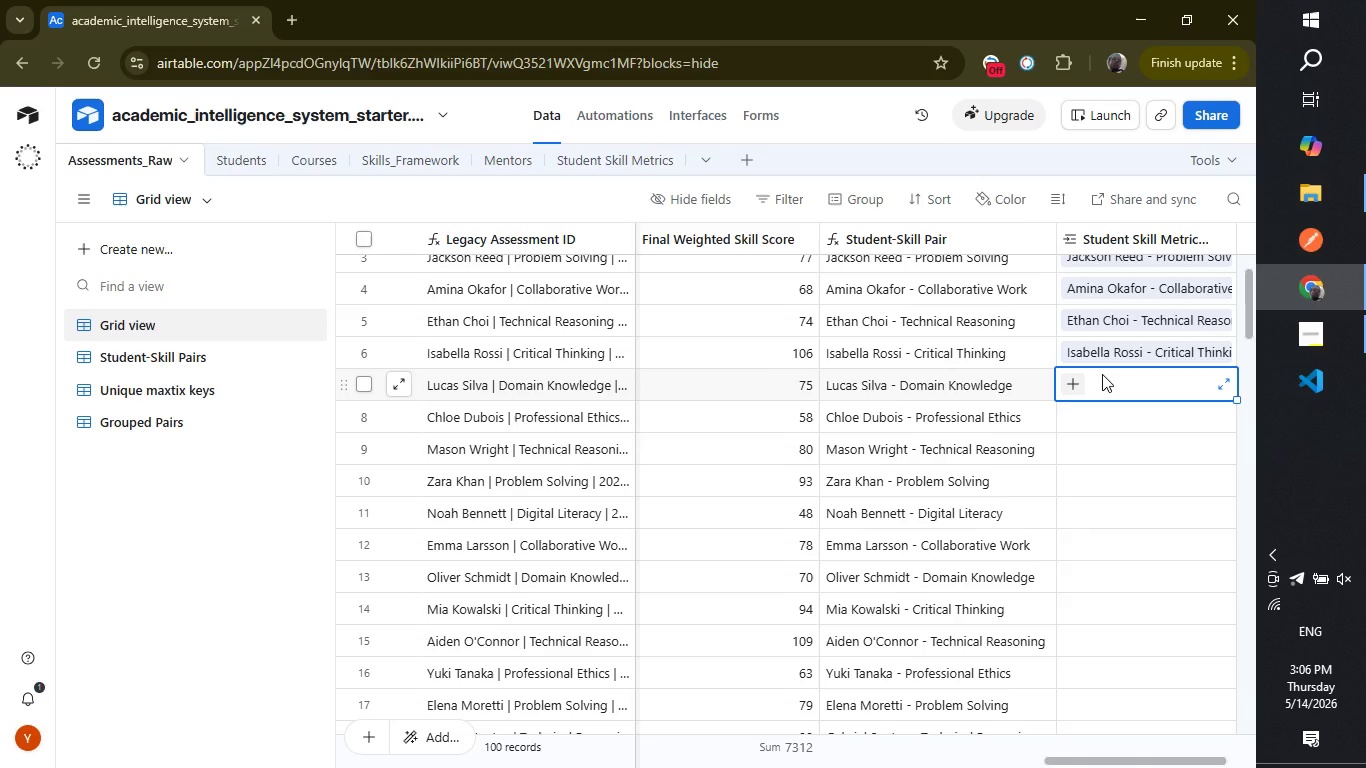 
type(luca)
 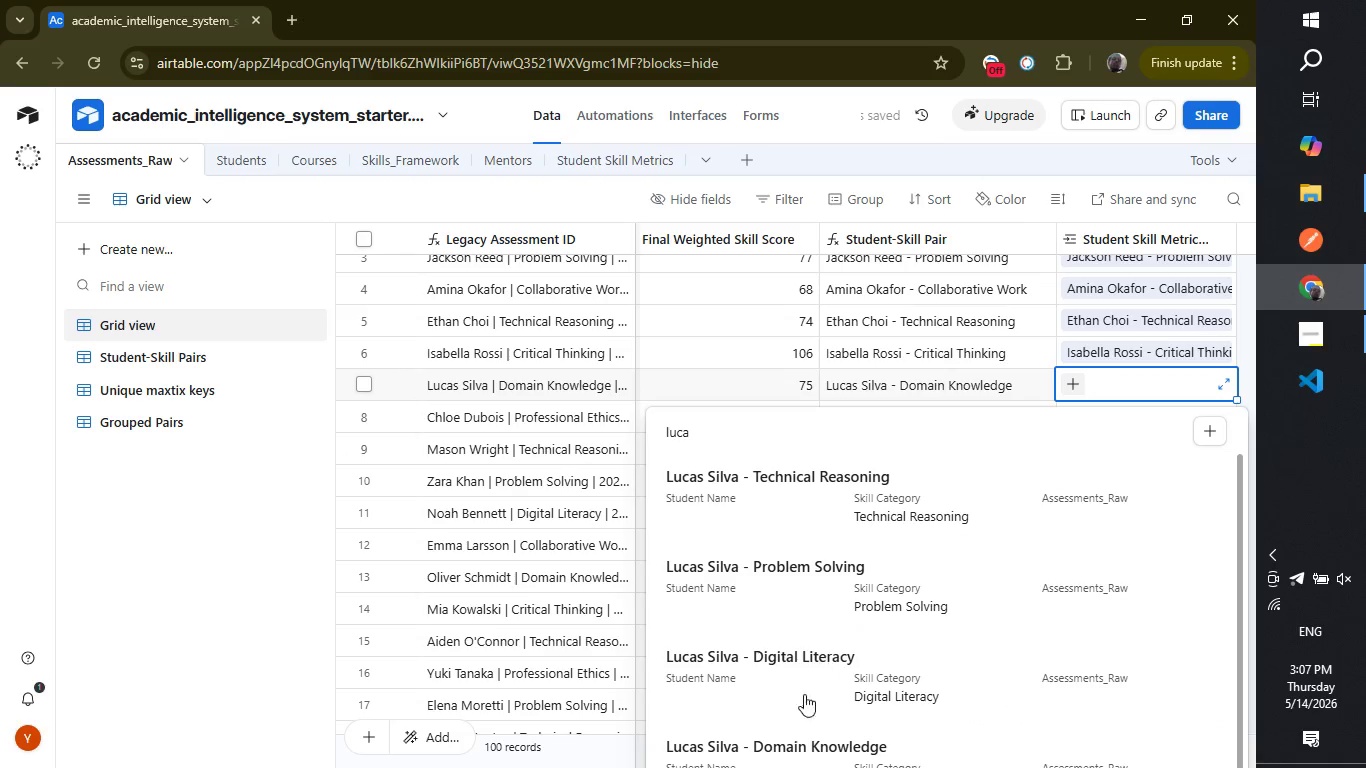 
left_click([806, 742])
 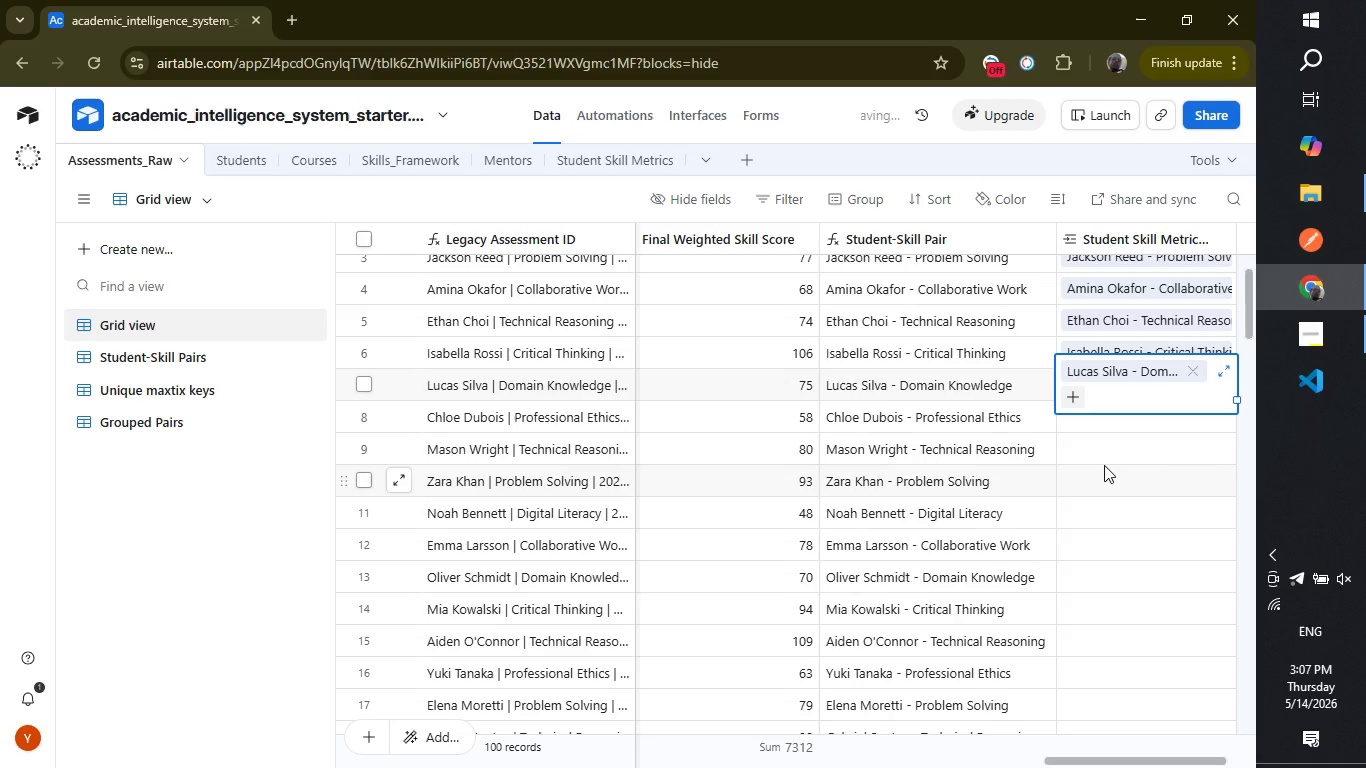 
left_click([1104, 465])
 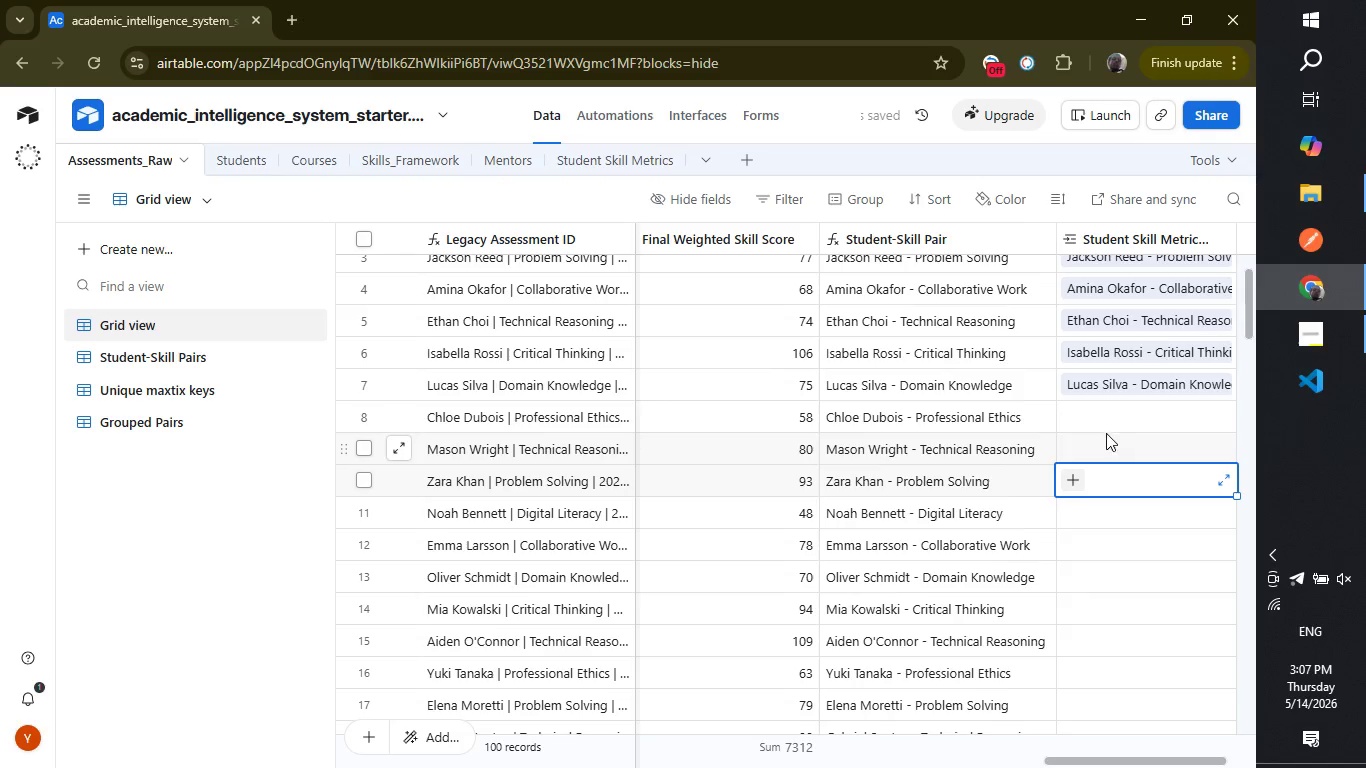 
left_click([1103, 429])
 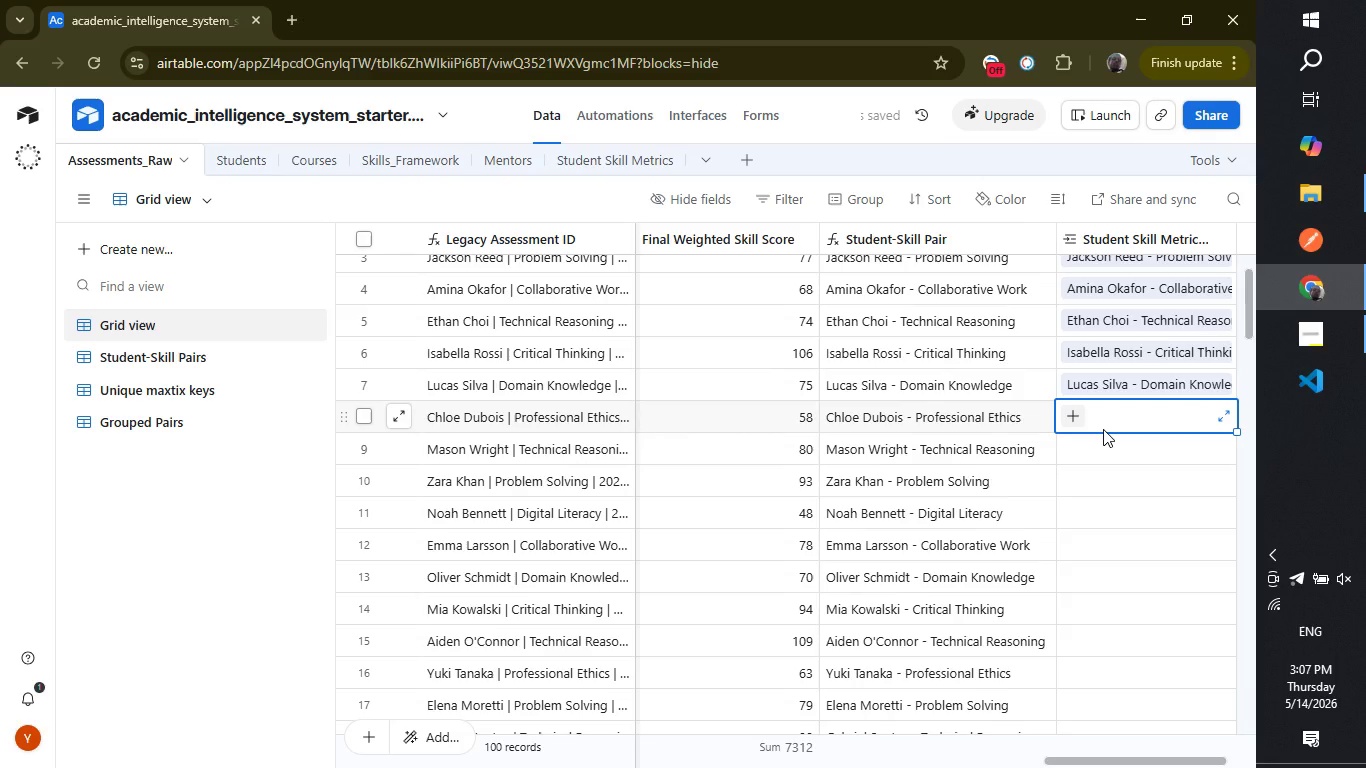 
type(chole)
key(Backspace)
key(Backspace)
key(Backspace)
type(loe)
 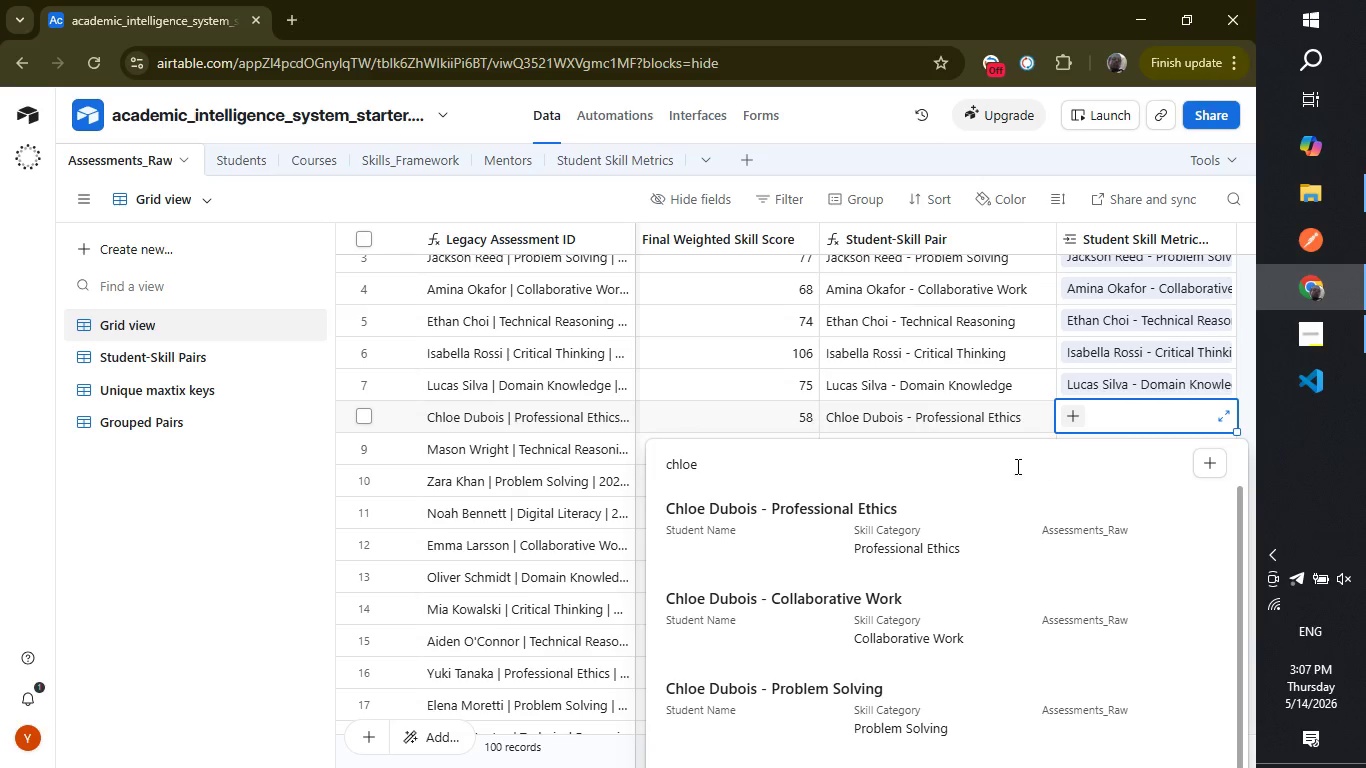 
left_click([879, 511])
 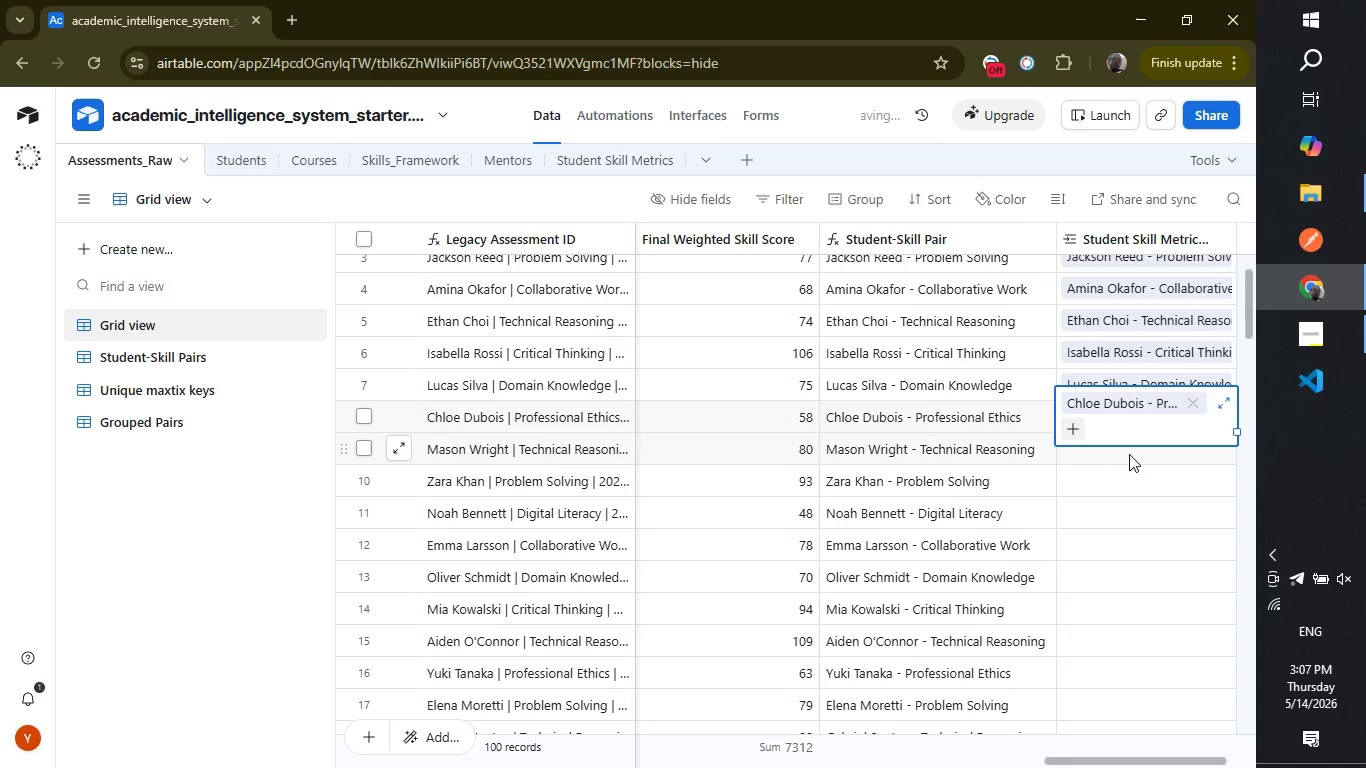 
left_click([1134, 452])
 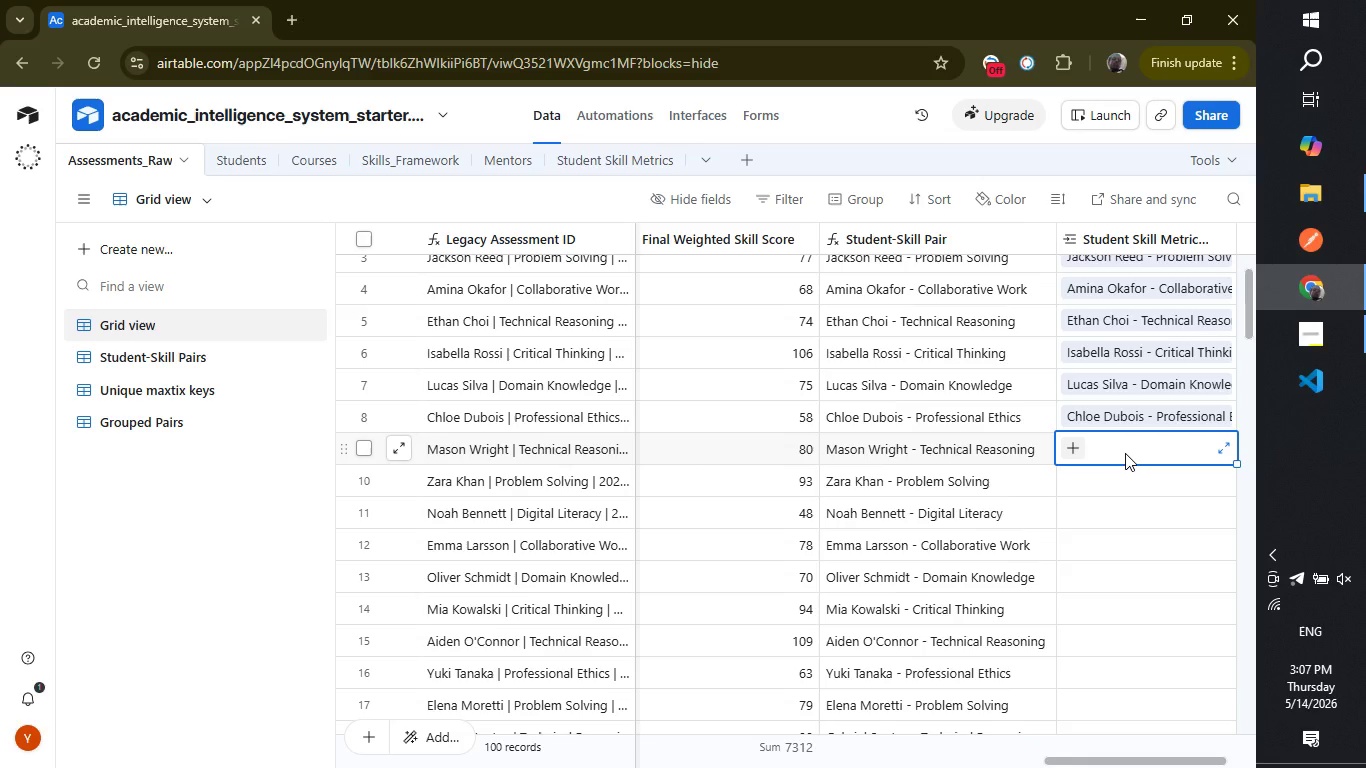 
wait(15.19)
 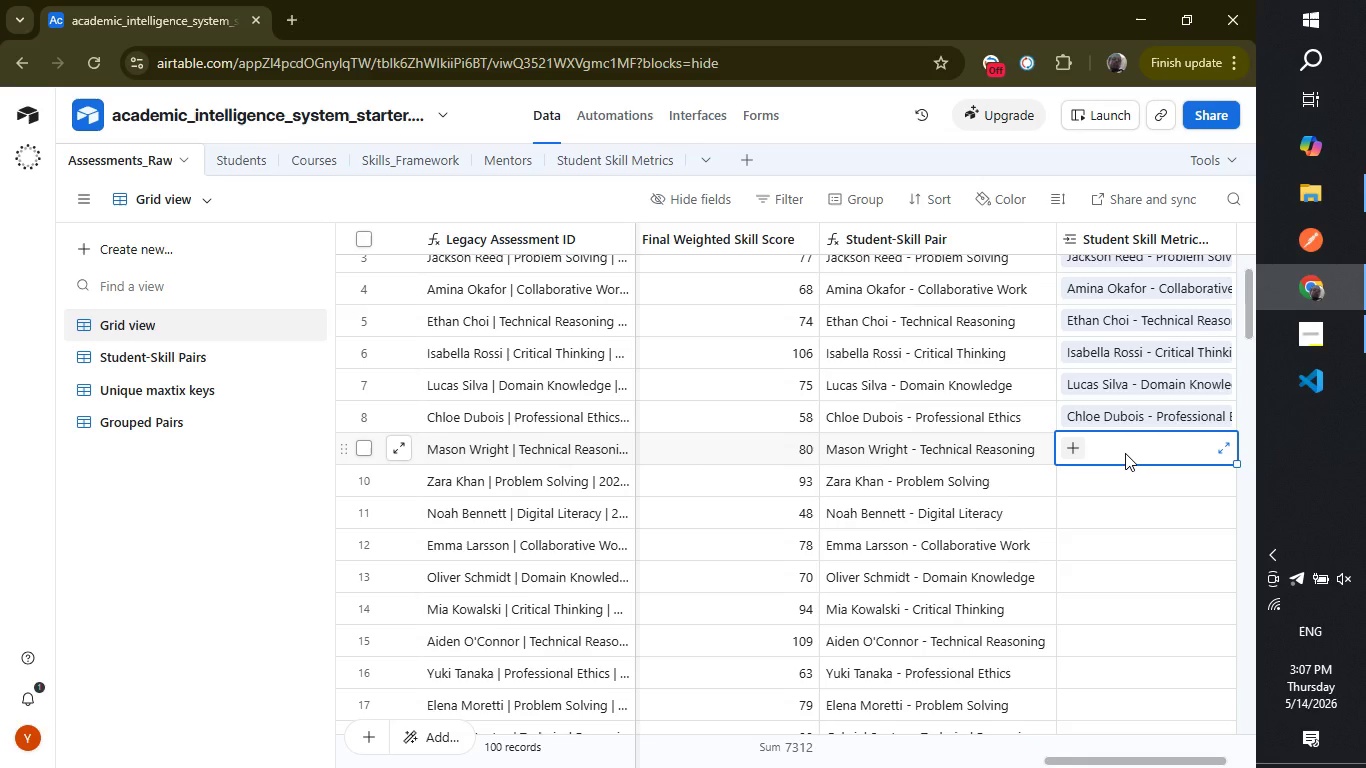 
type(mason)
 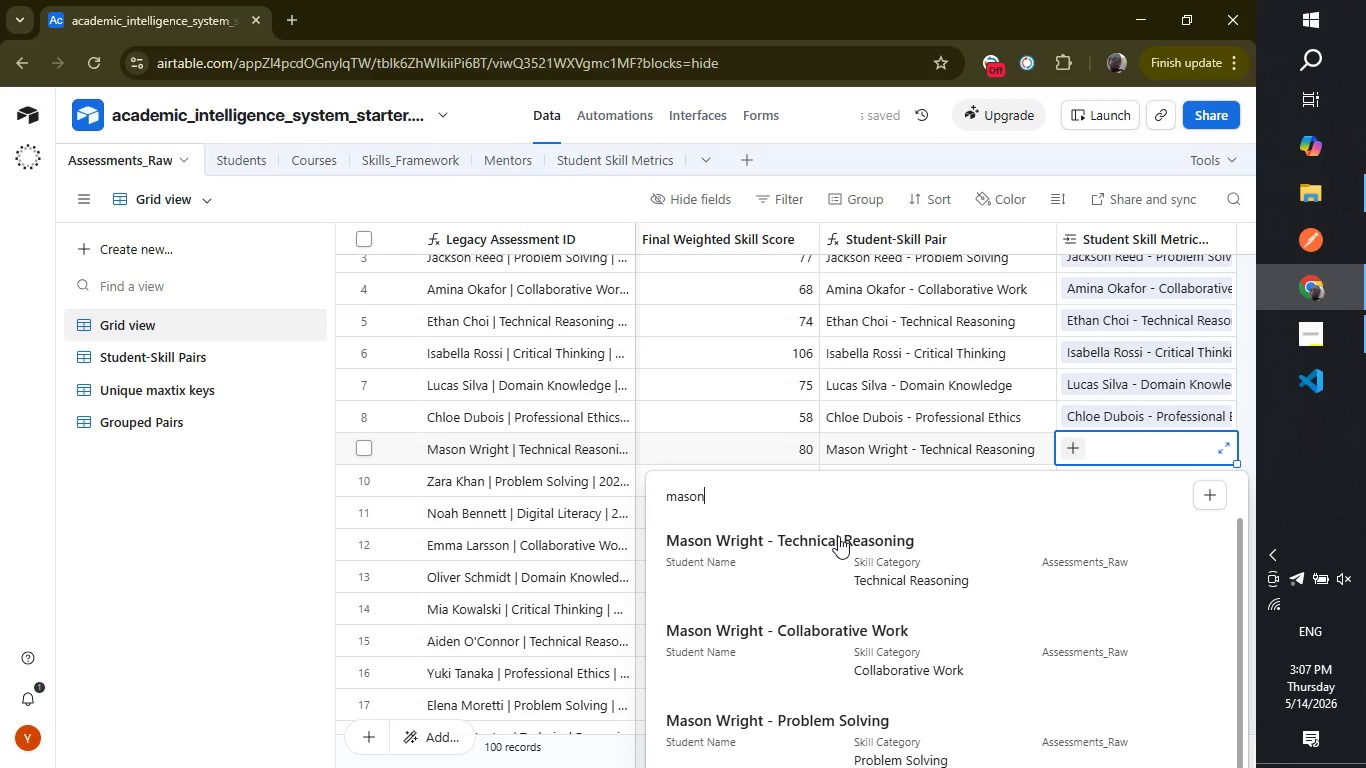 
left_click([838, 536])
 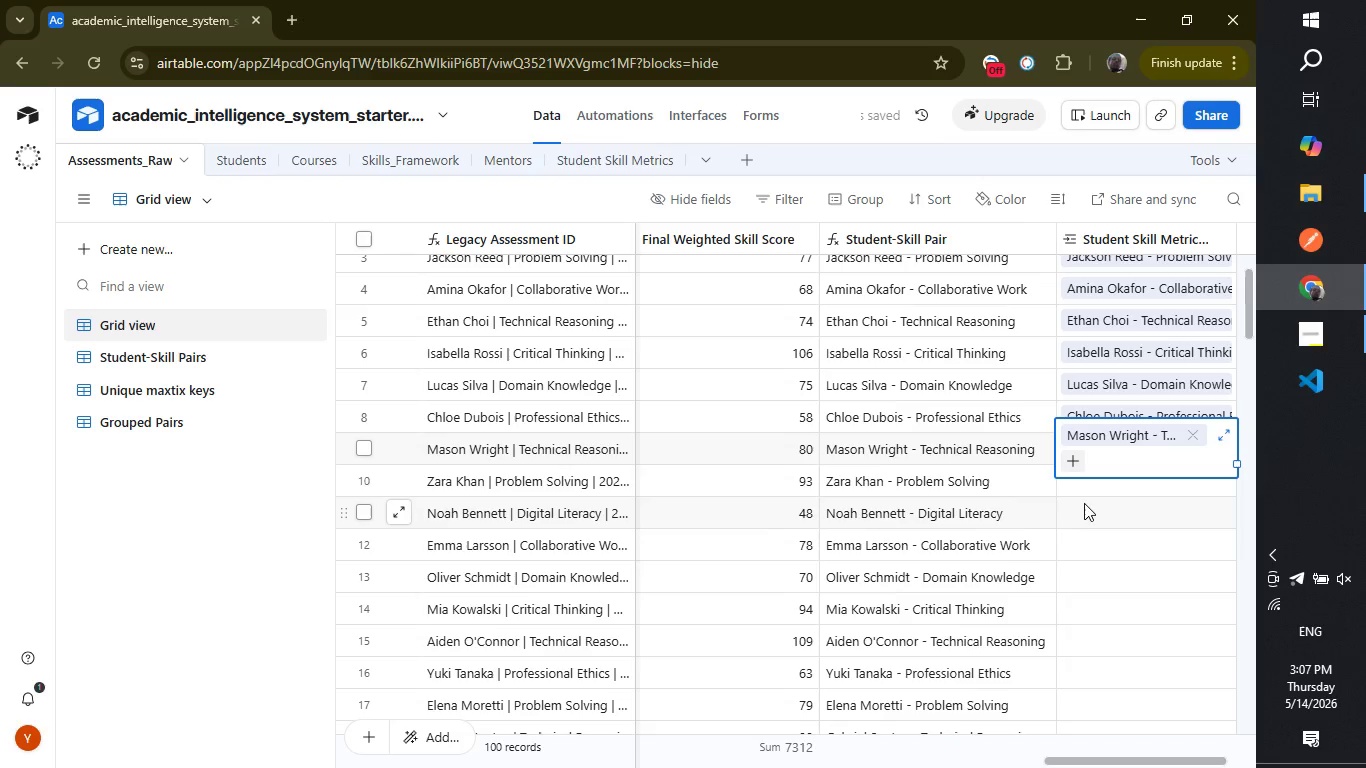 
left_click([1115, 485])
 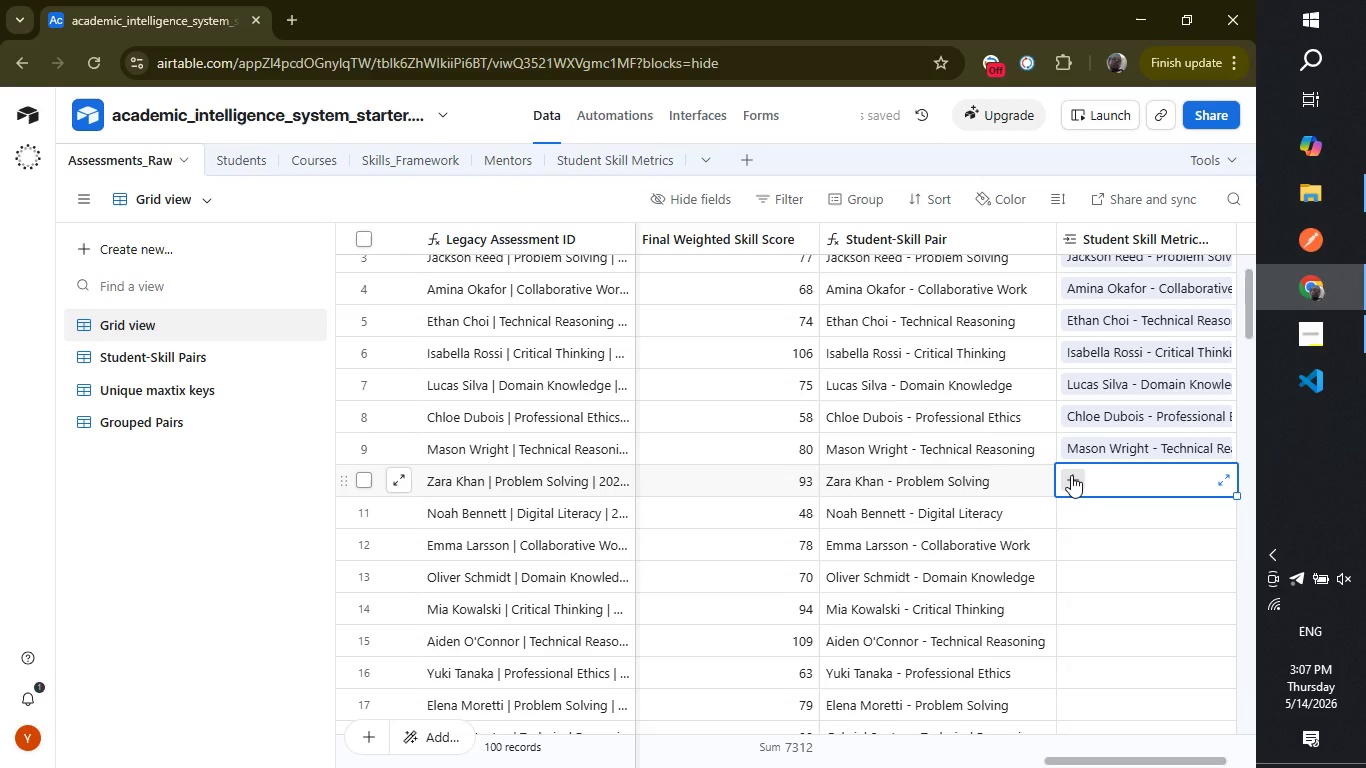 
left_click([1071, 475])
 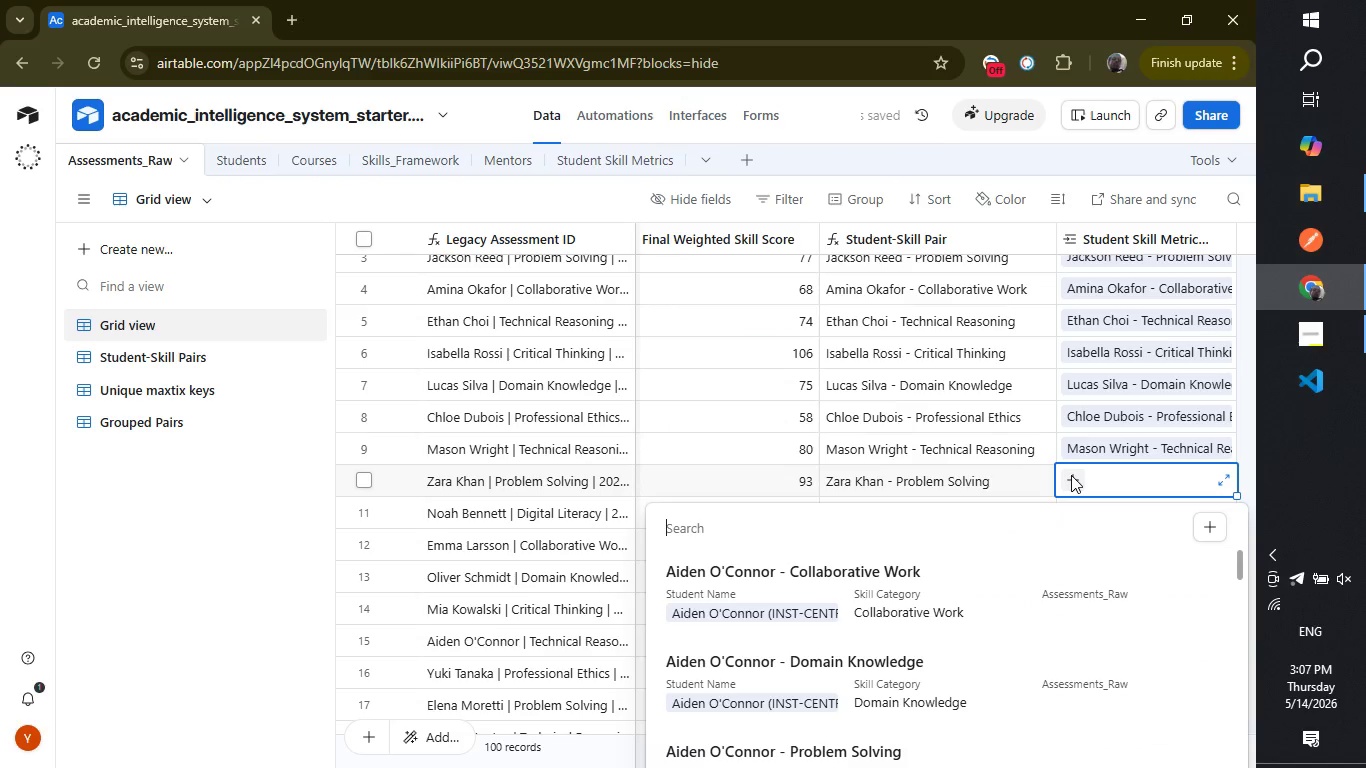 
type(zara)
 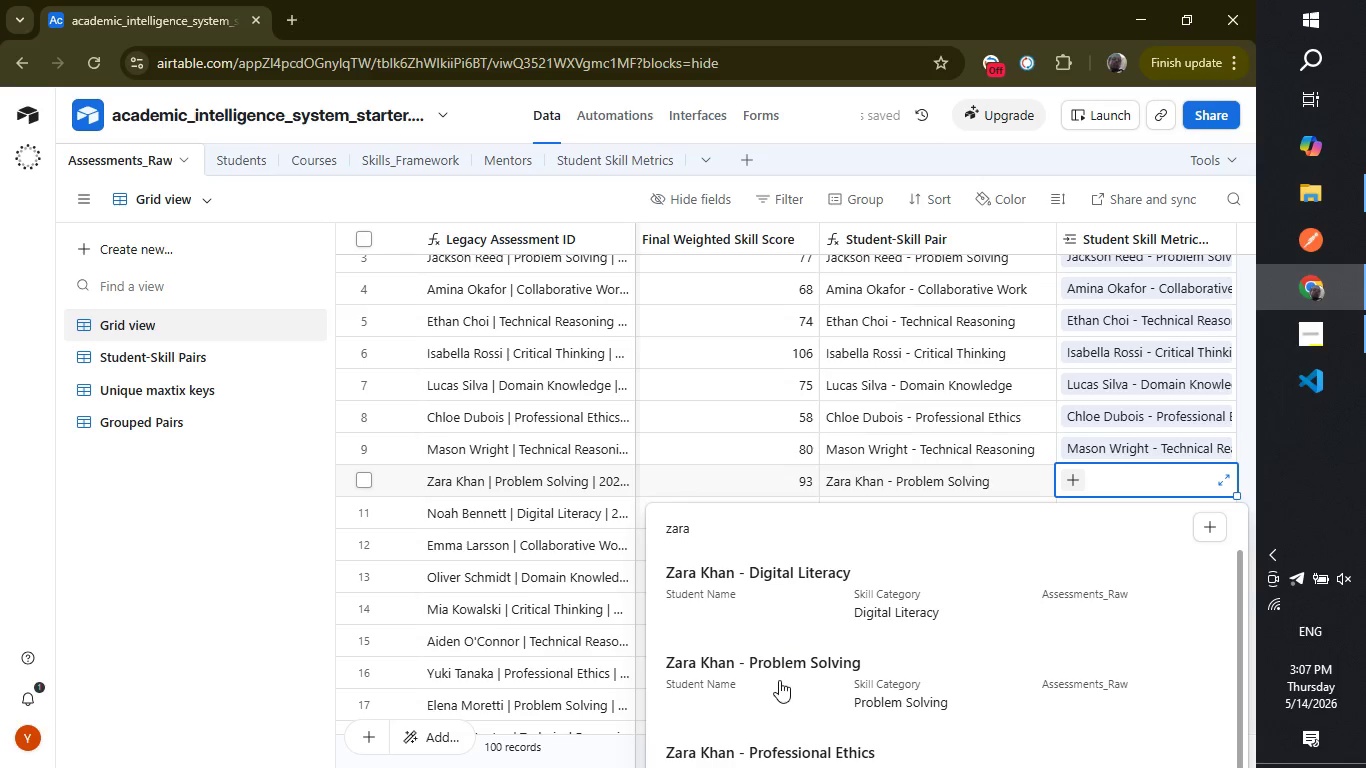 
left_click([767, 664])
 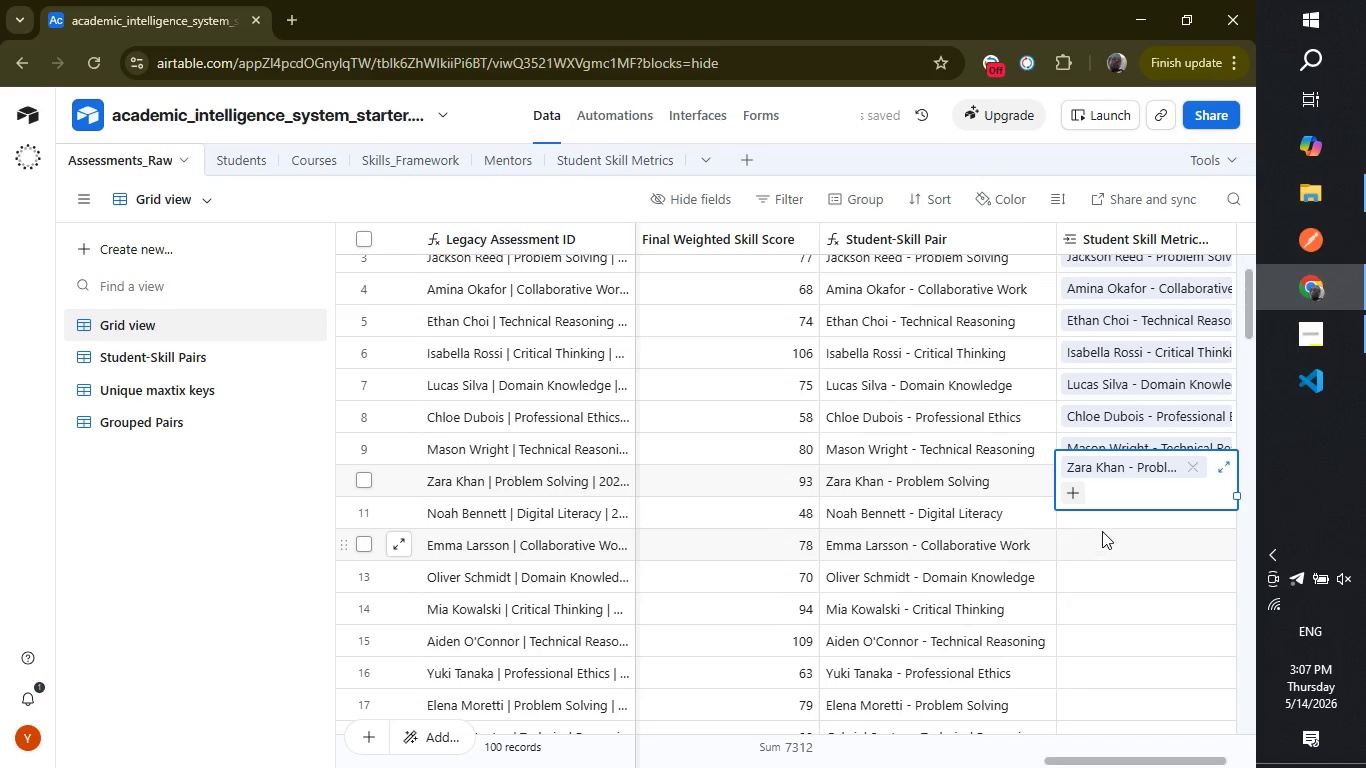 
left_click([1102, 531])
 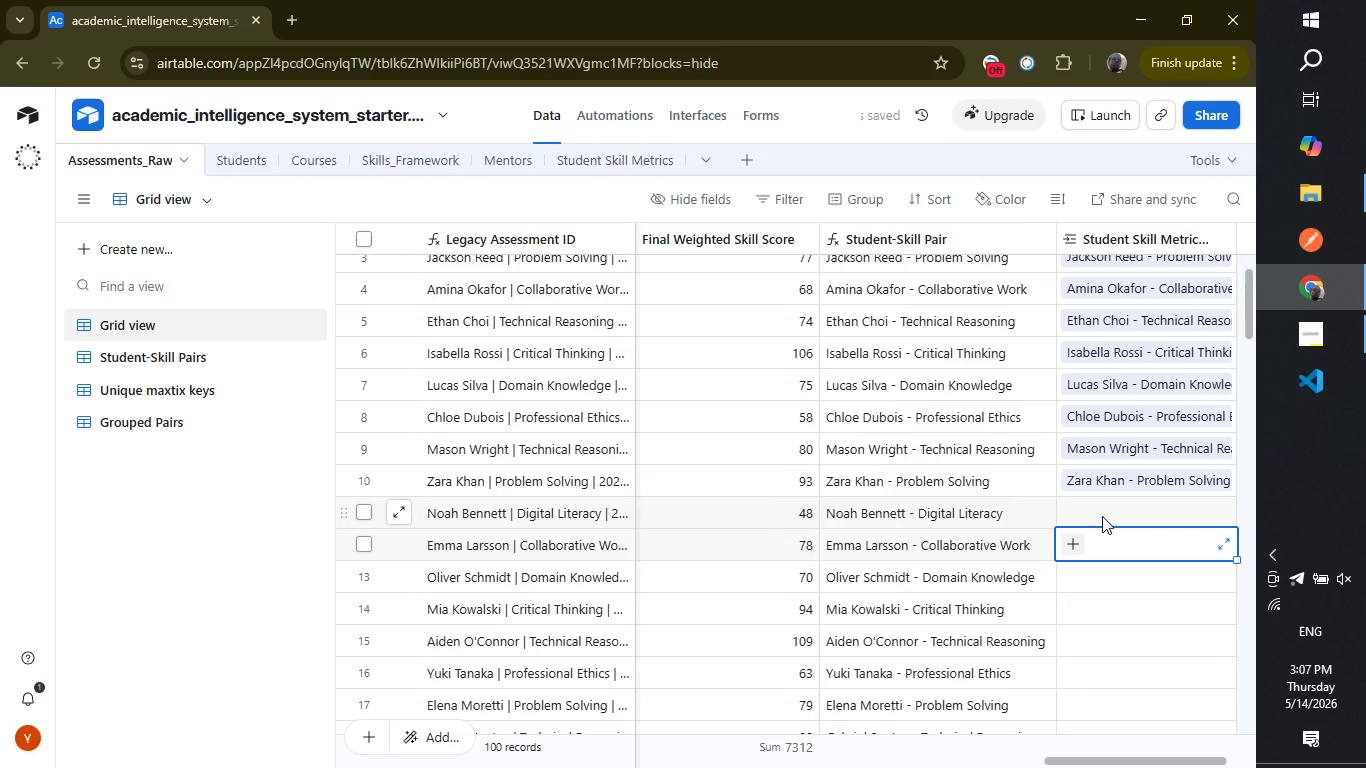 
left_click([1102, 516])
 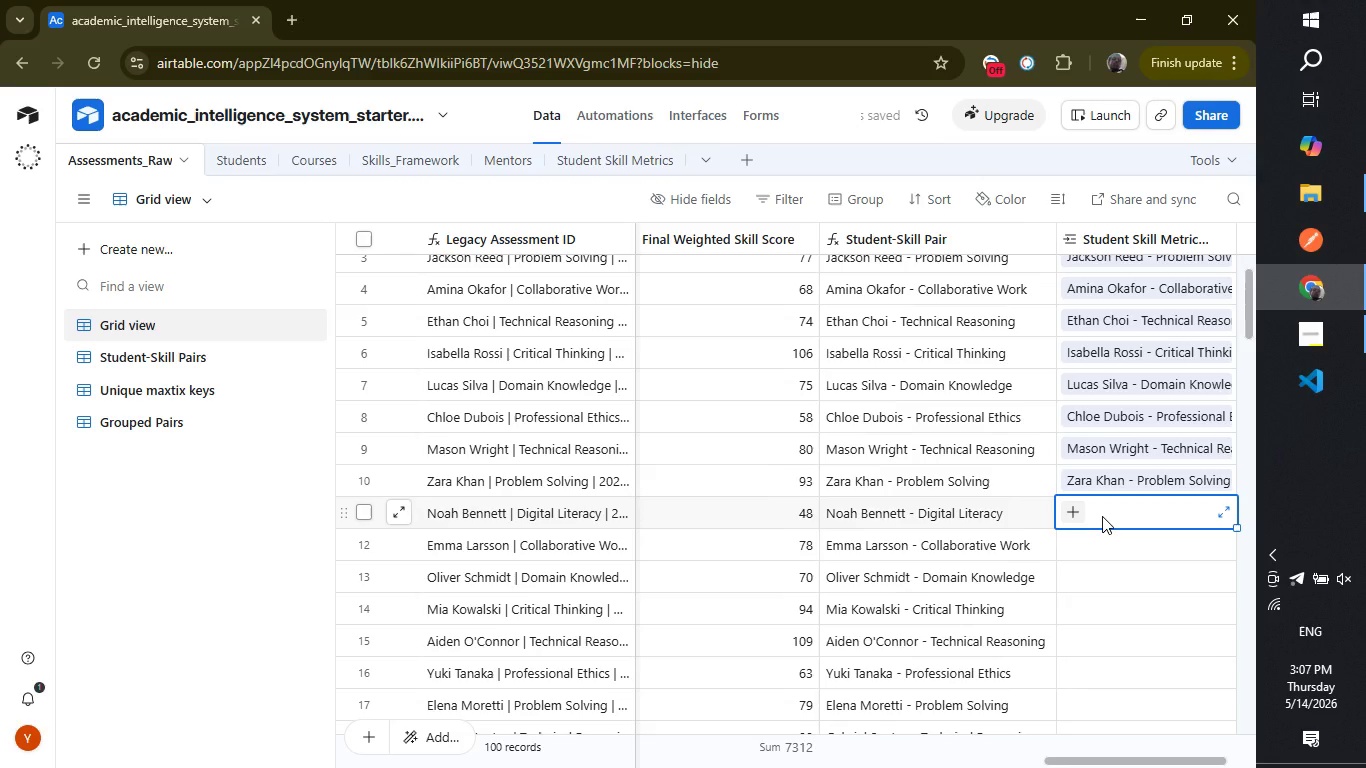 
type(noah)
 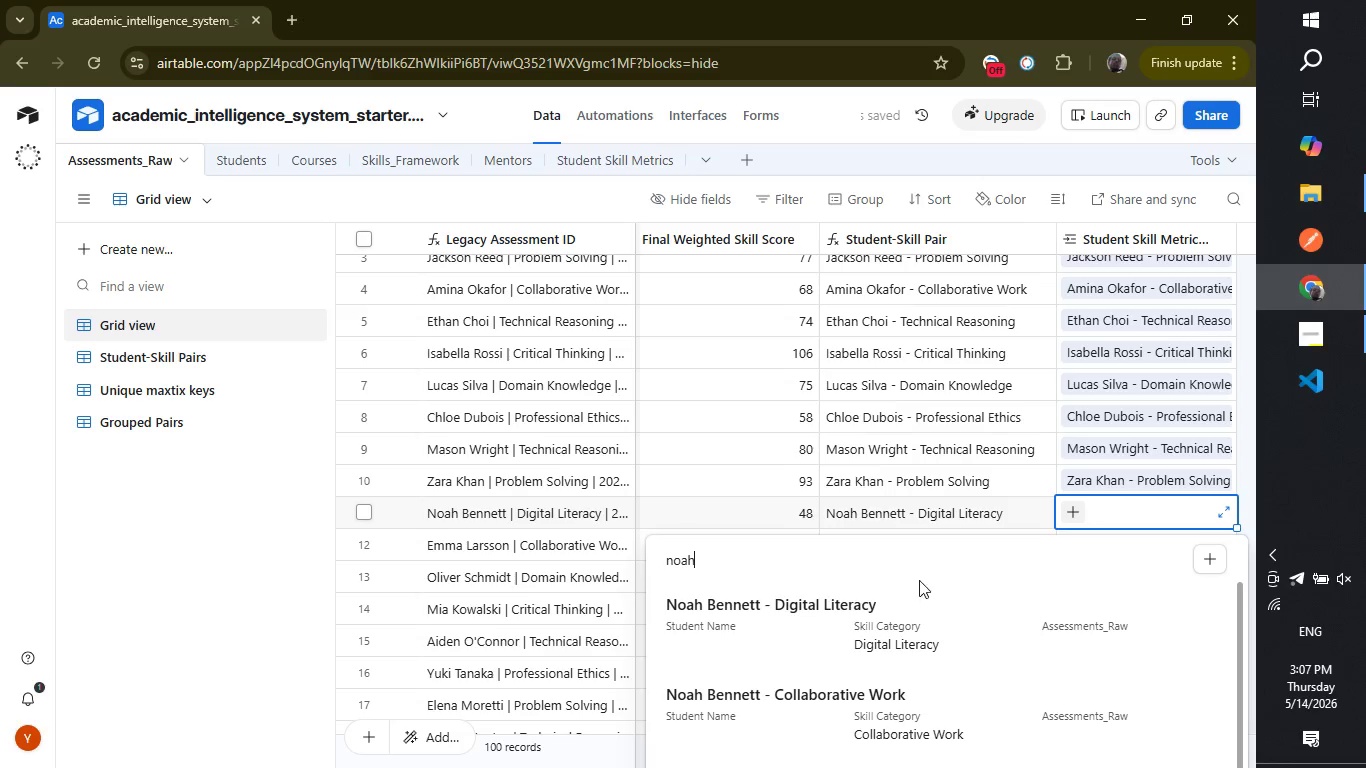 
left_click([866, 620])
 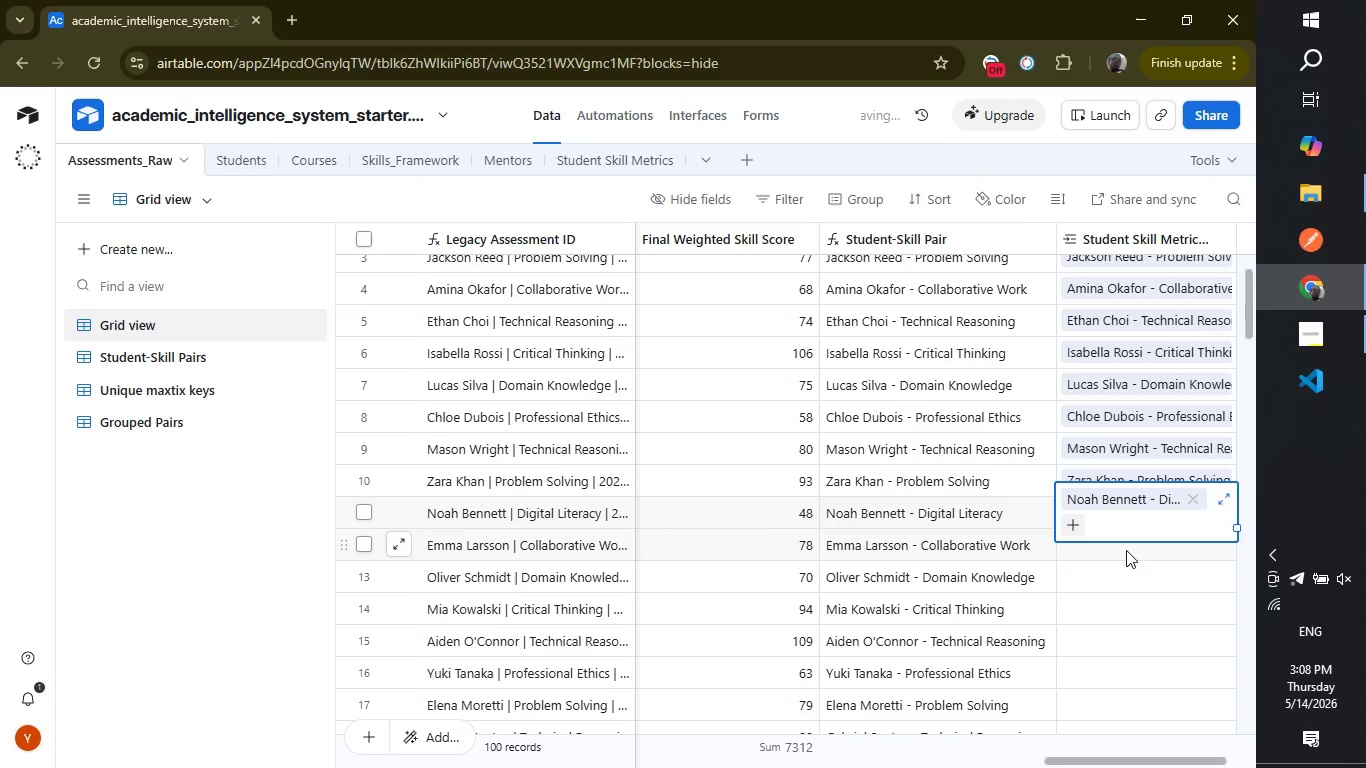 
left_click_drag(start_coordinate=[1127, 547], to_coordinate=[850, 261])
 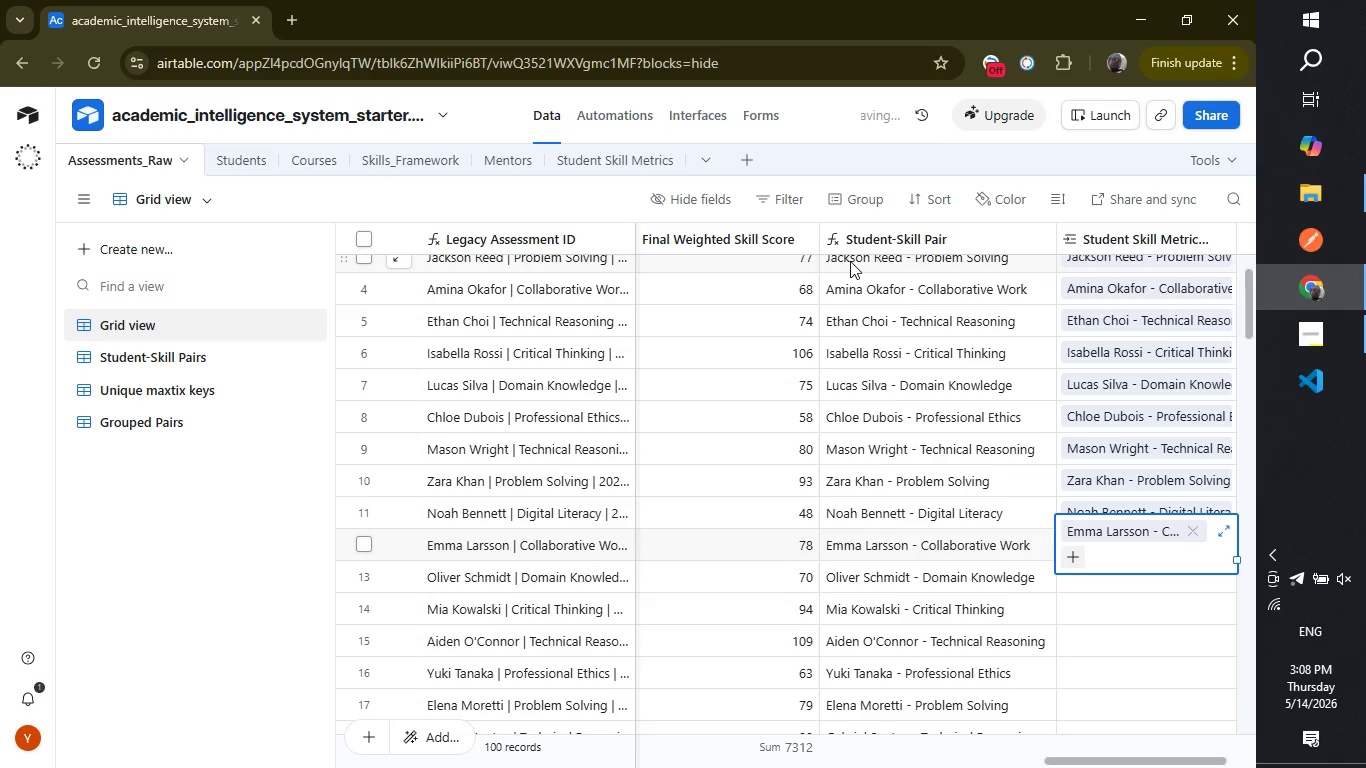 
type(emma)
 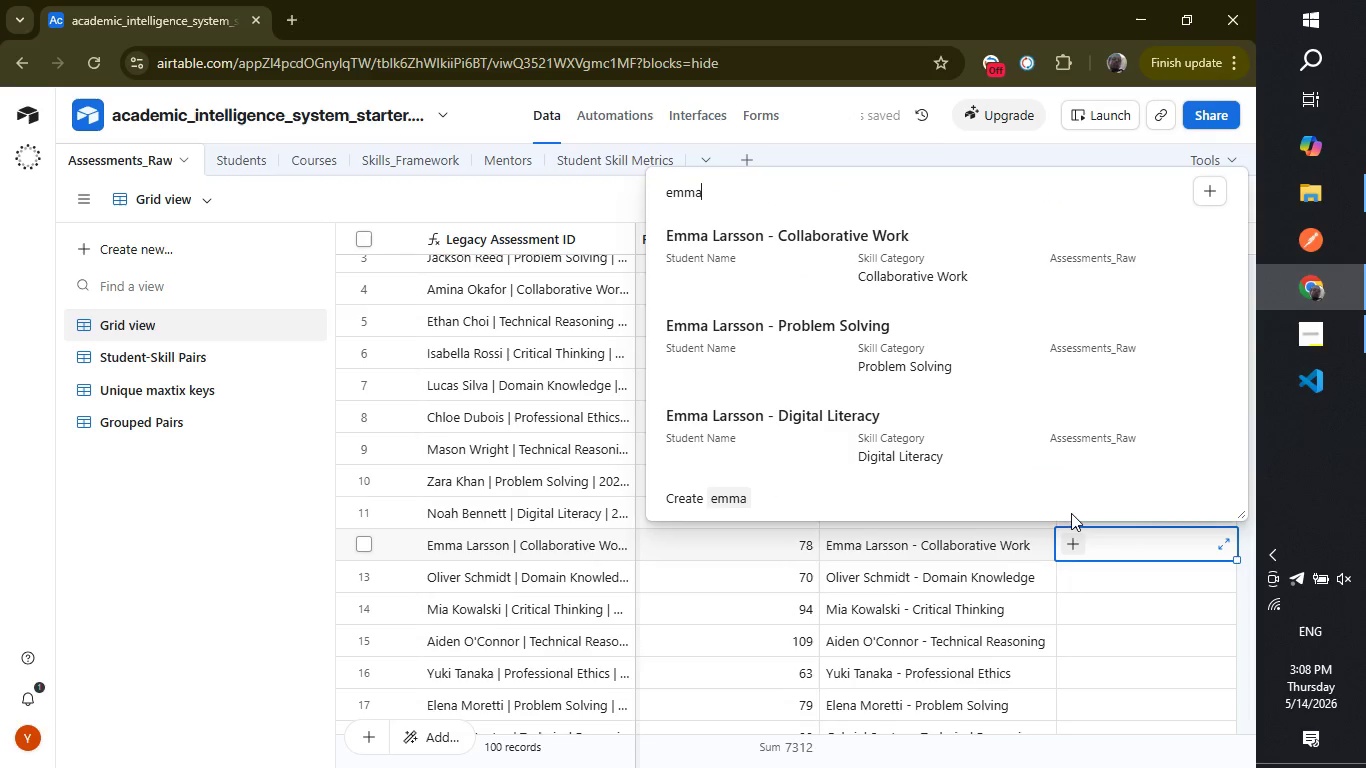 
left_click([850, 261])
 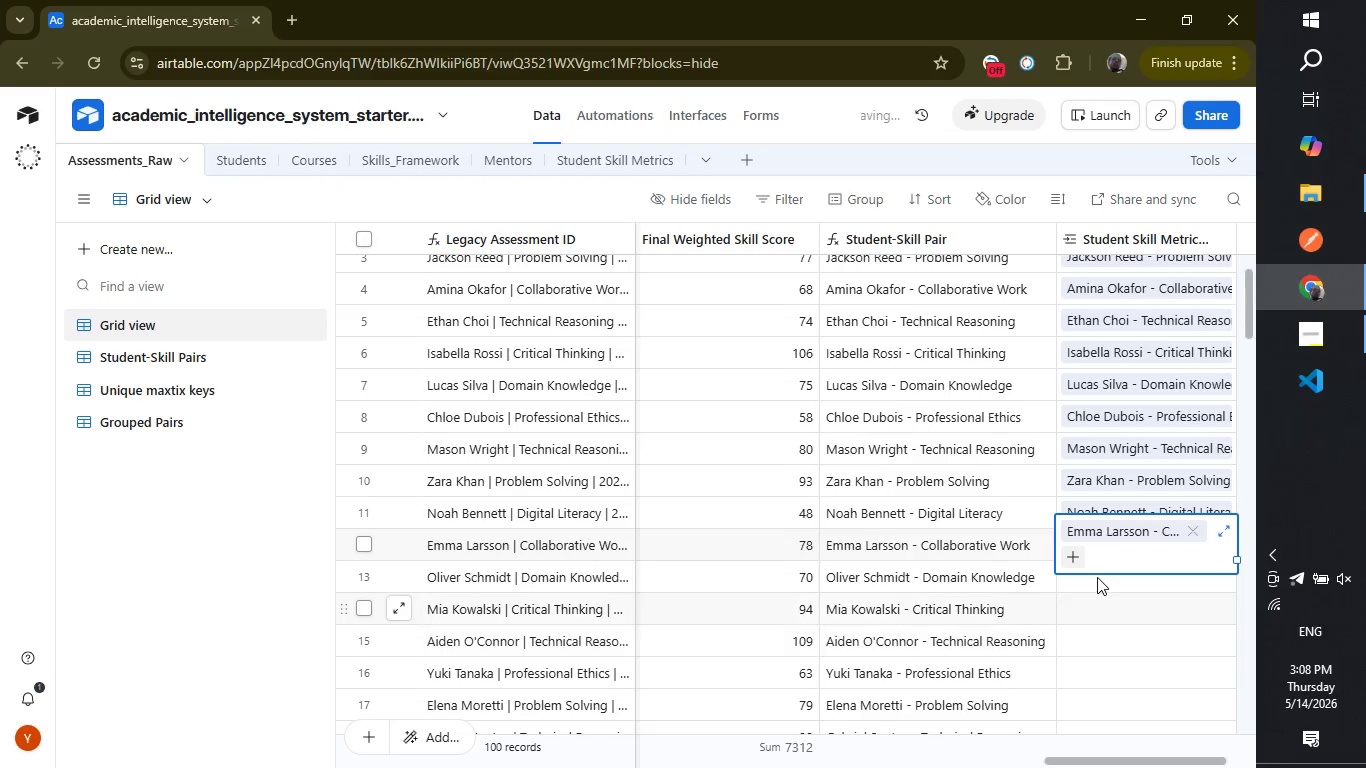 
left_click([1096, 576])
 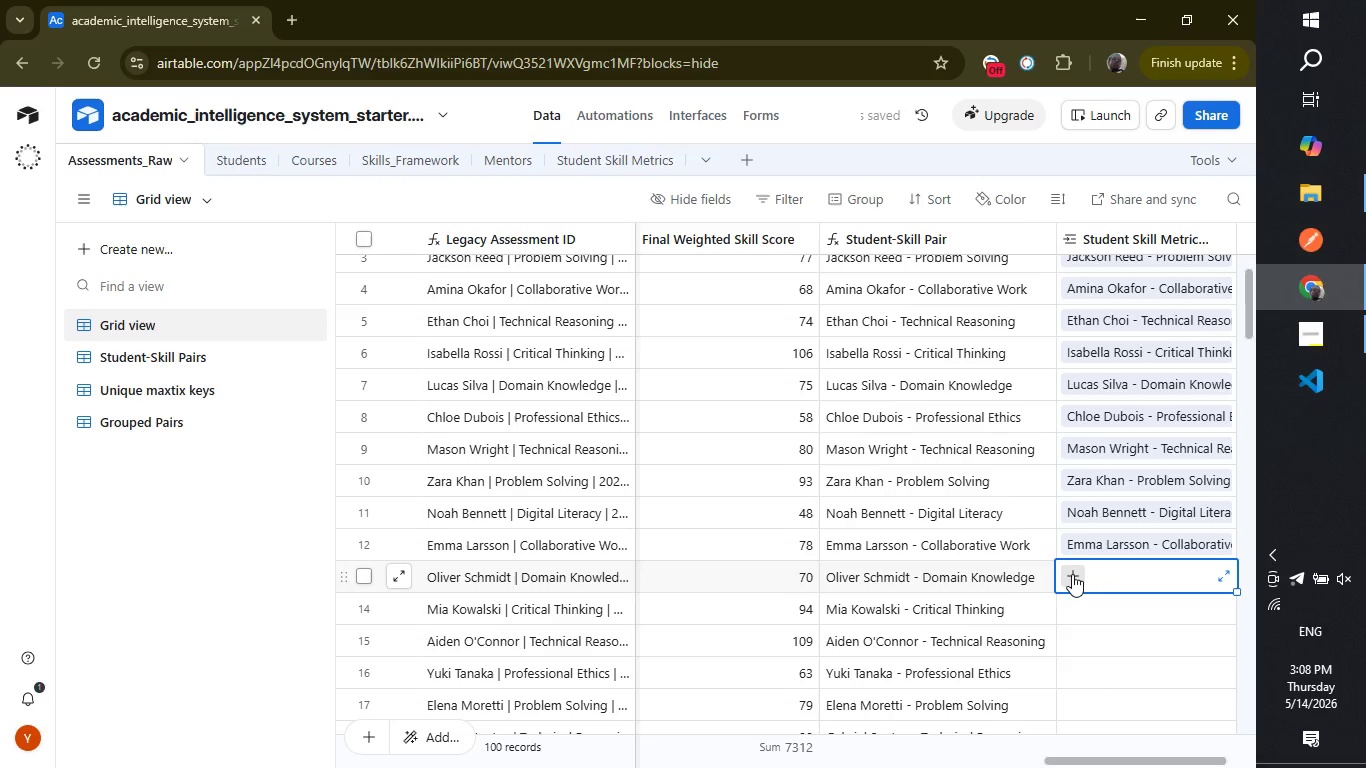 
wait(5.89)
 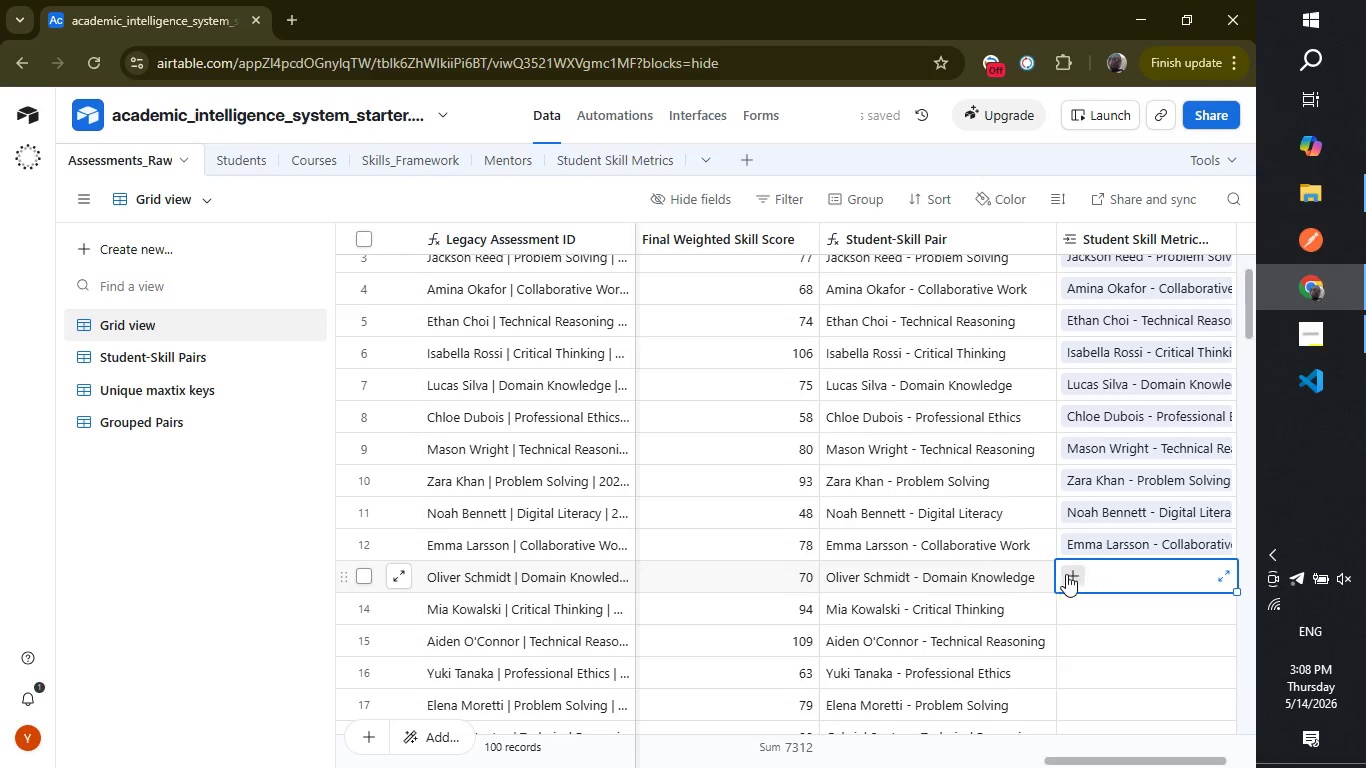 
type(oliver)
 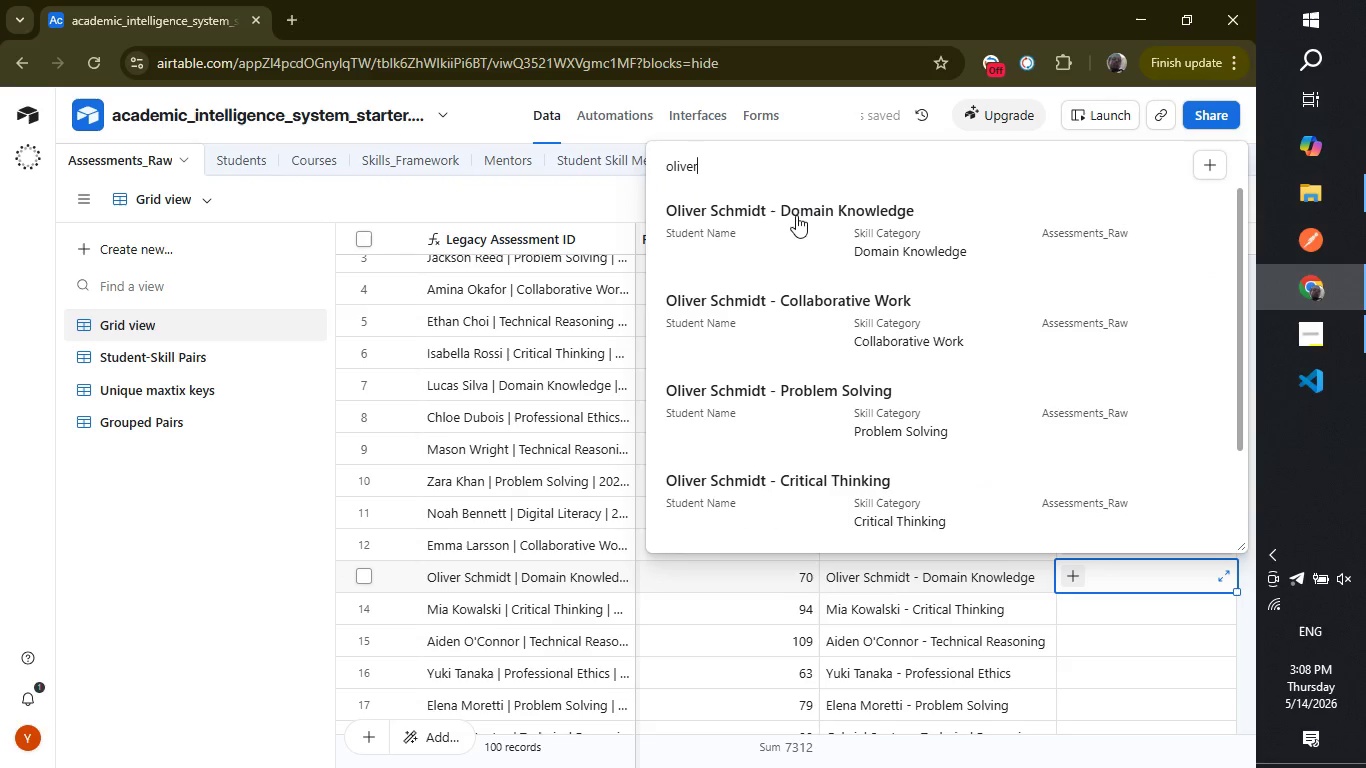 
left_click([796, 208])
 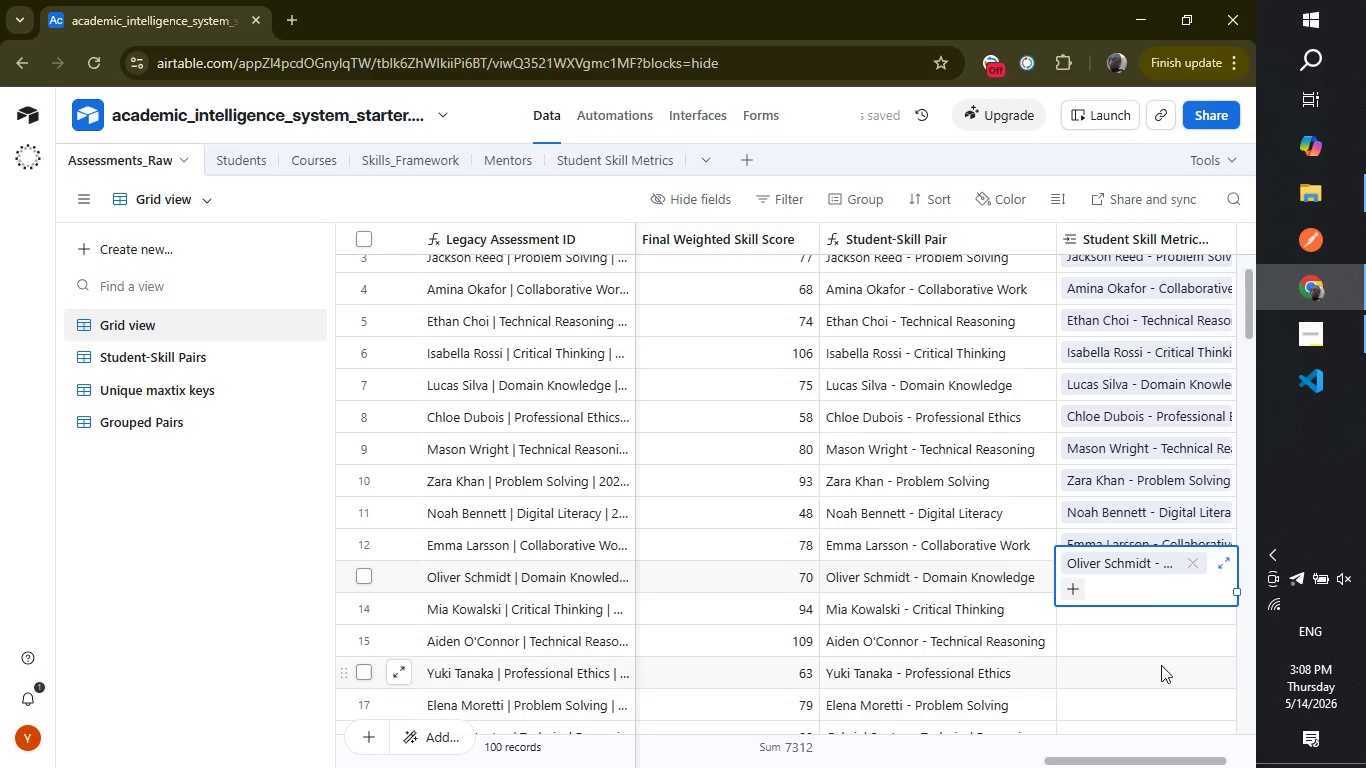 
left_click([1146, 649])
 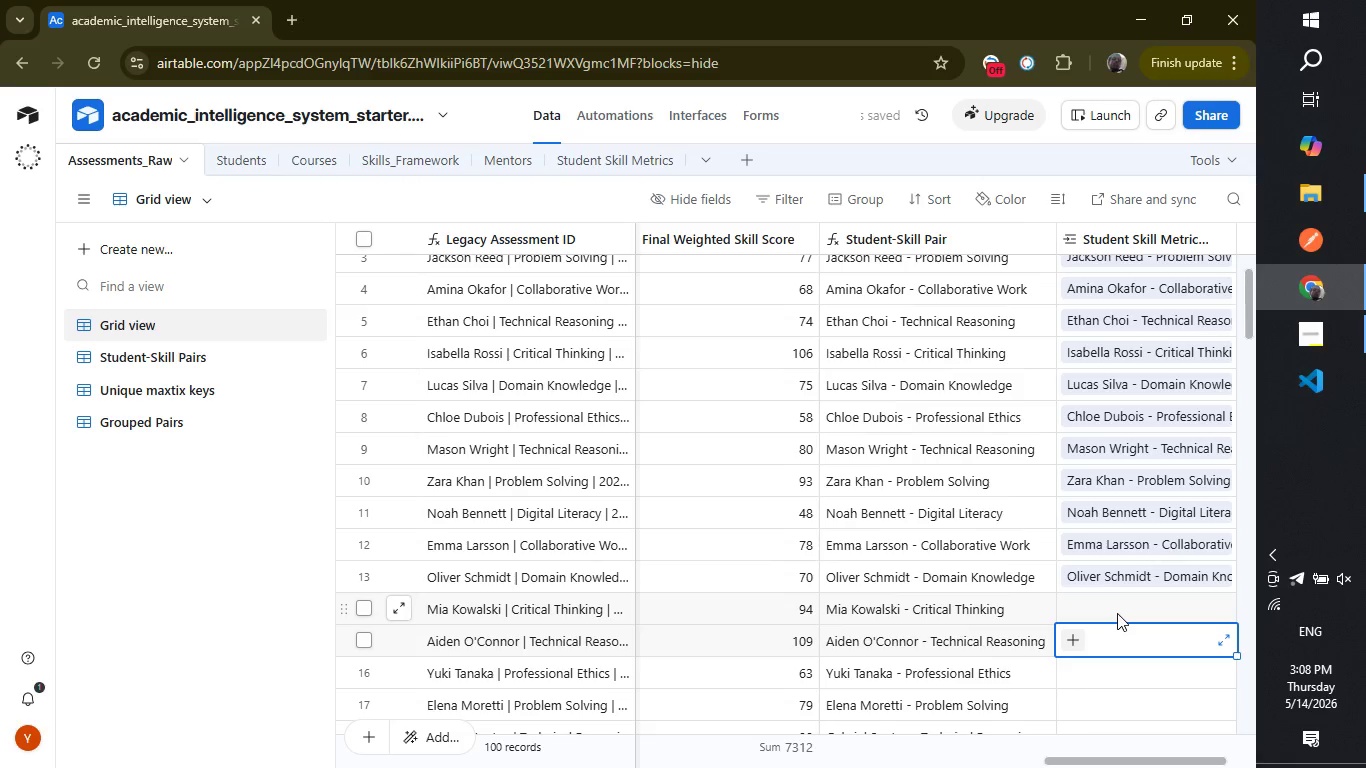 
left_click([1117, 613])
 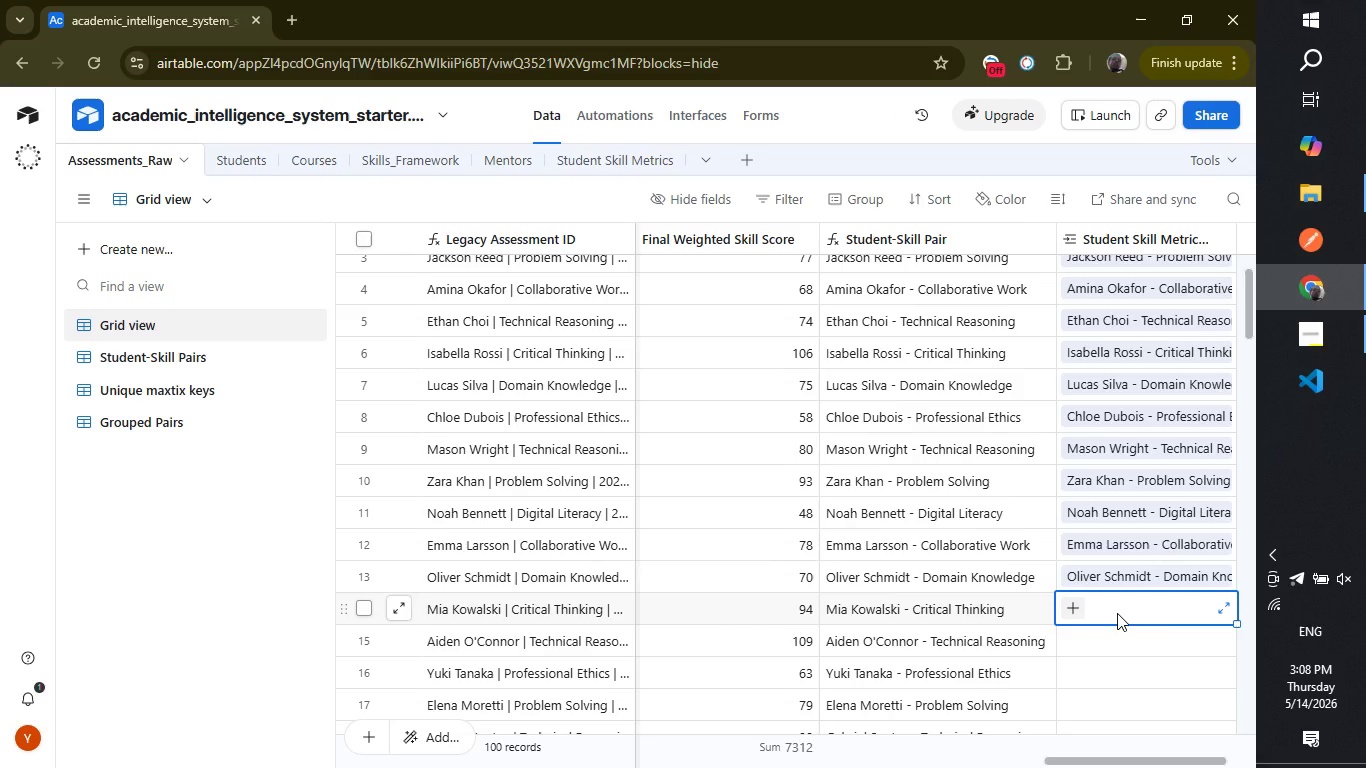 
wait(17.95)
 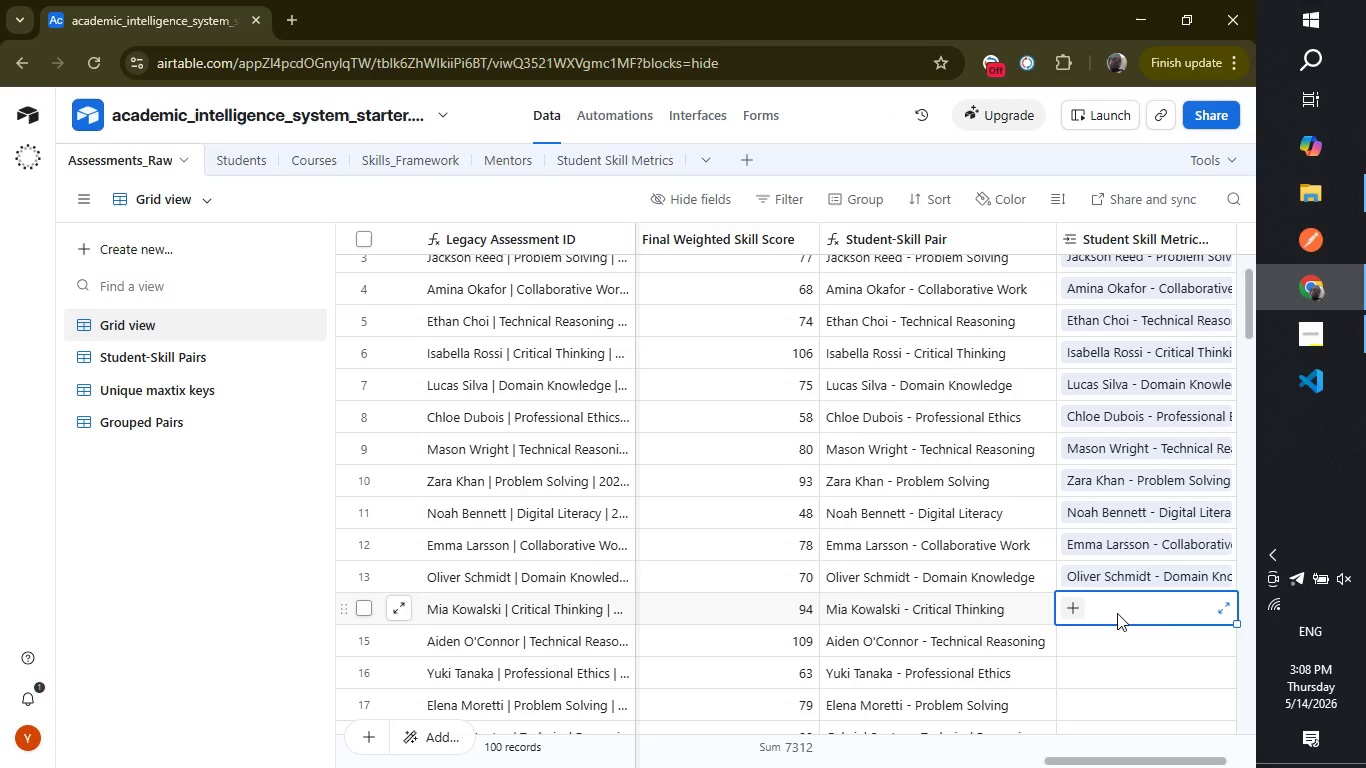 
left_click([1117, 607])
 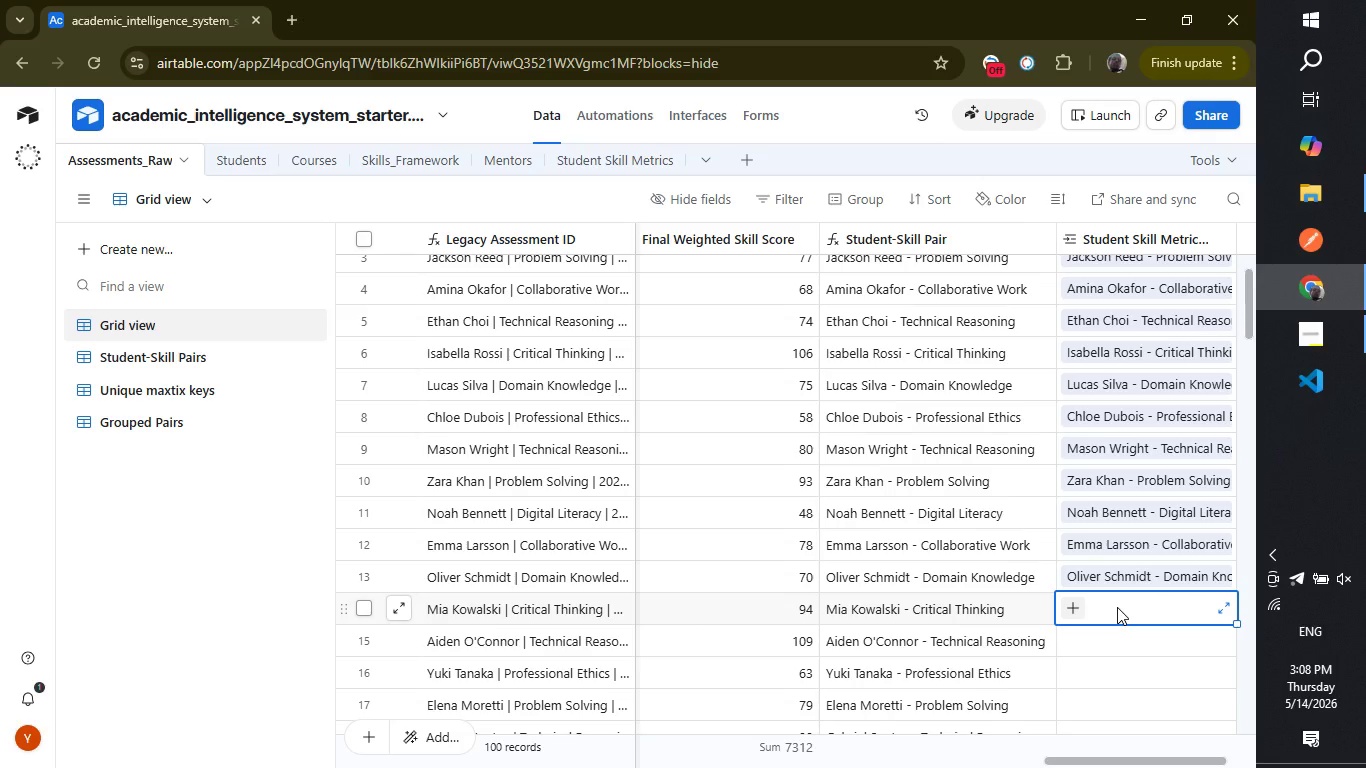 
type(mia)
 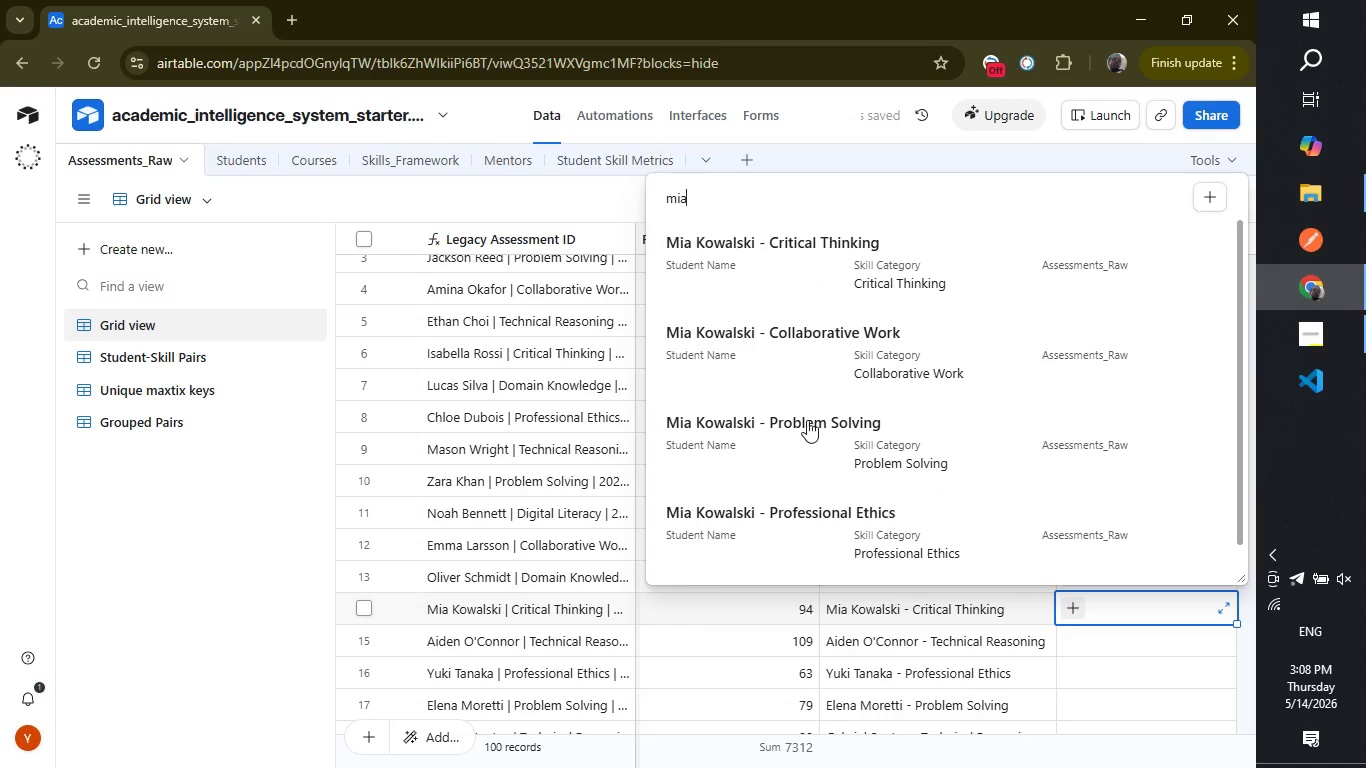 
left_click([831, 242])
 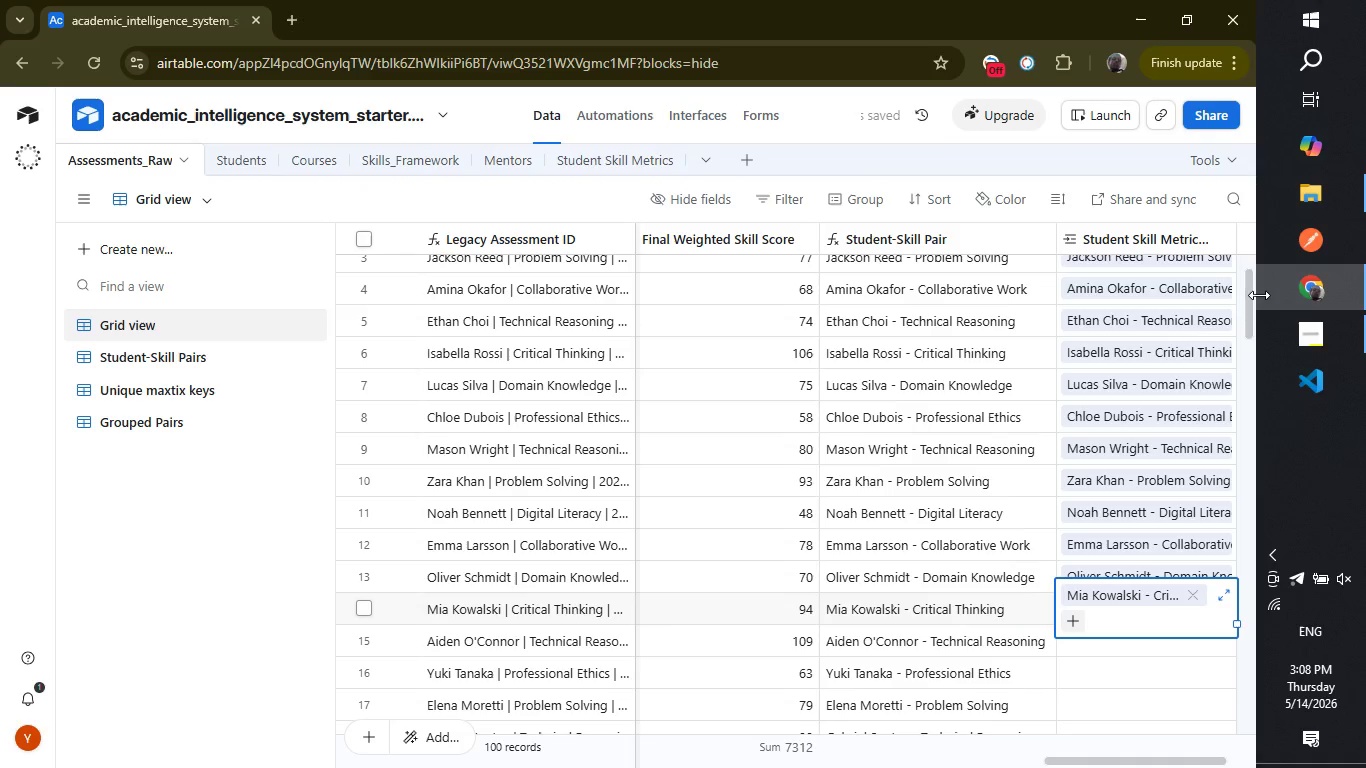 
left_click_drag(start_coordinate=[1248, 295], to_coordinate=[1251, 337])
 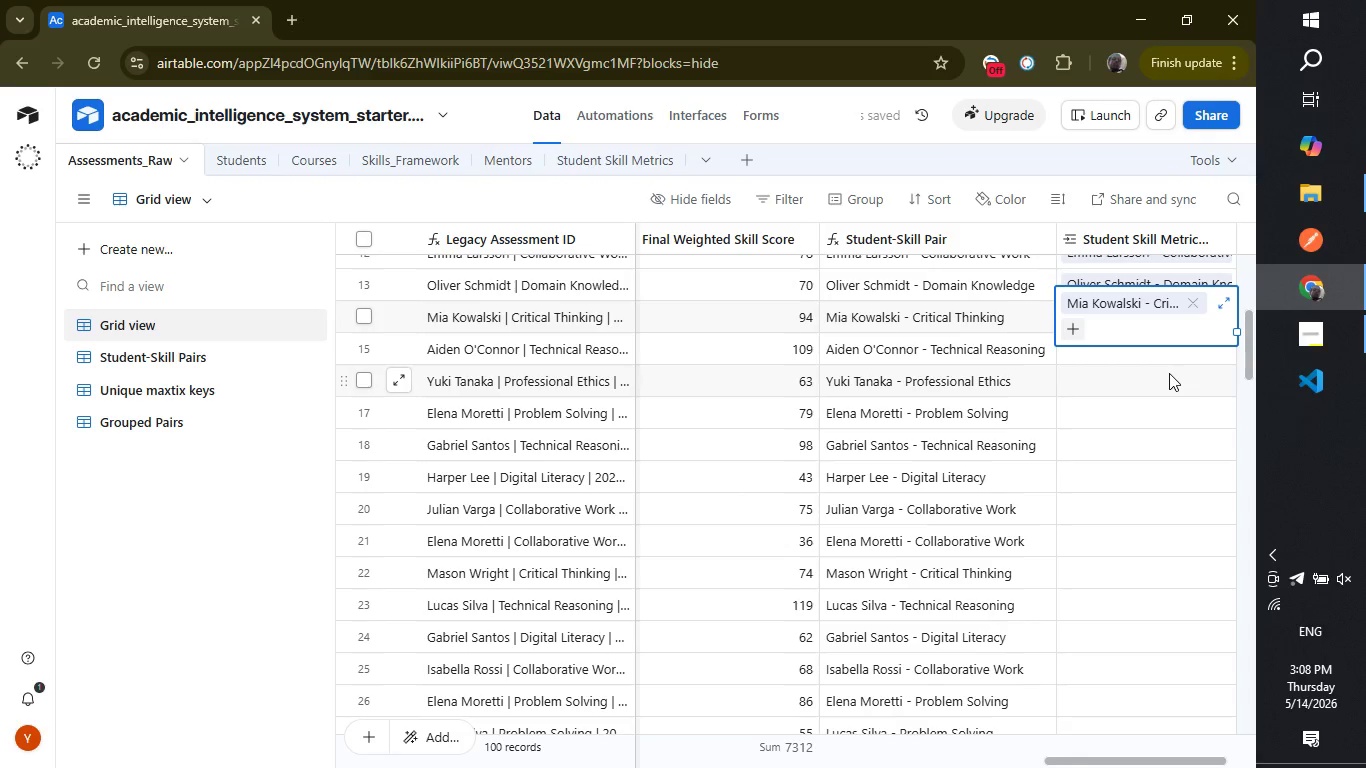 
left_click([1169, 373])
 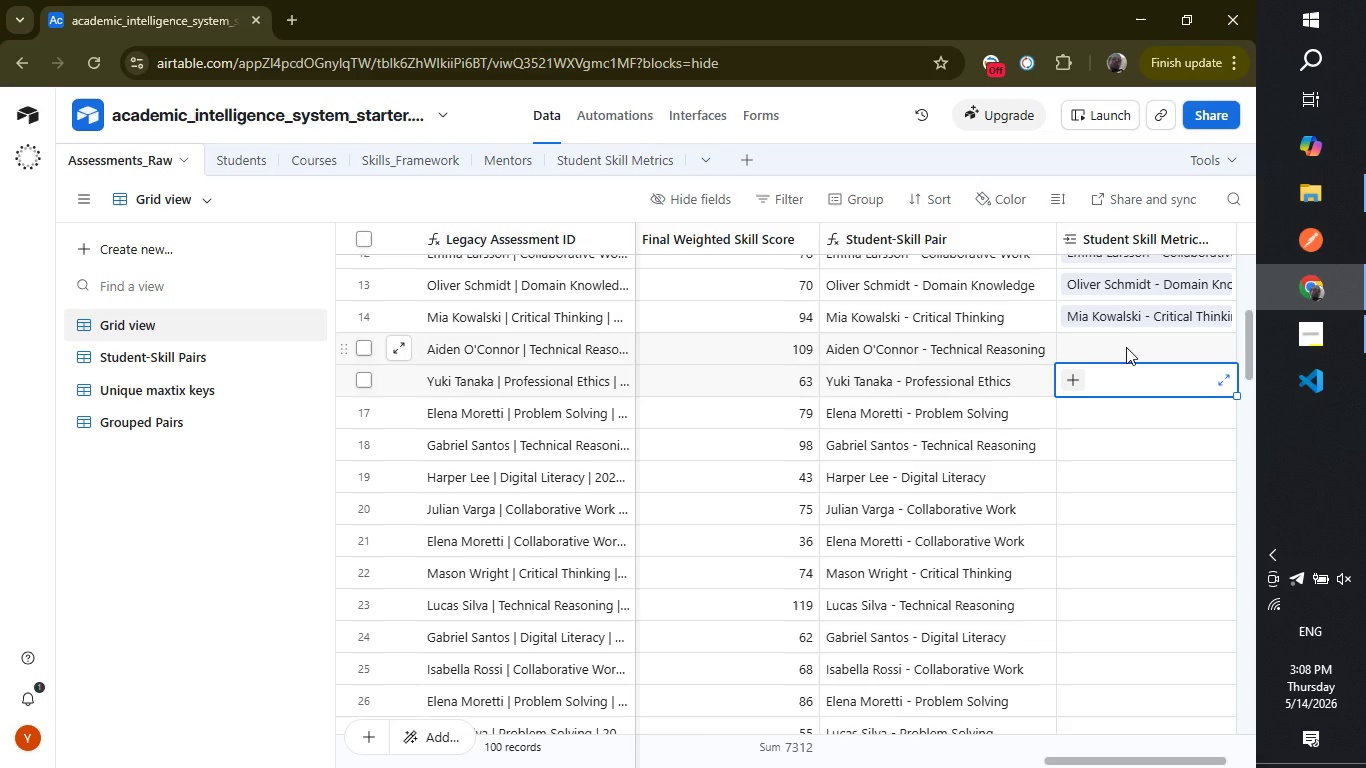 
left_click([1126, 347])
 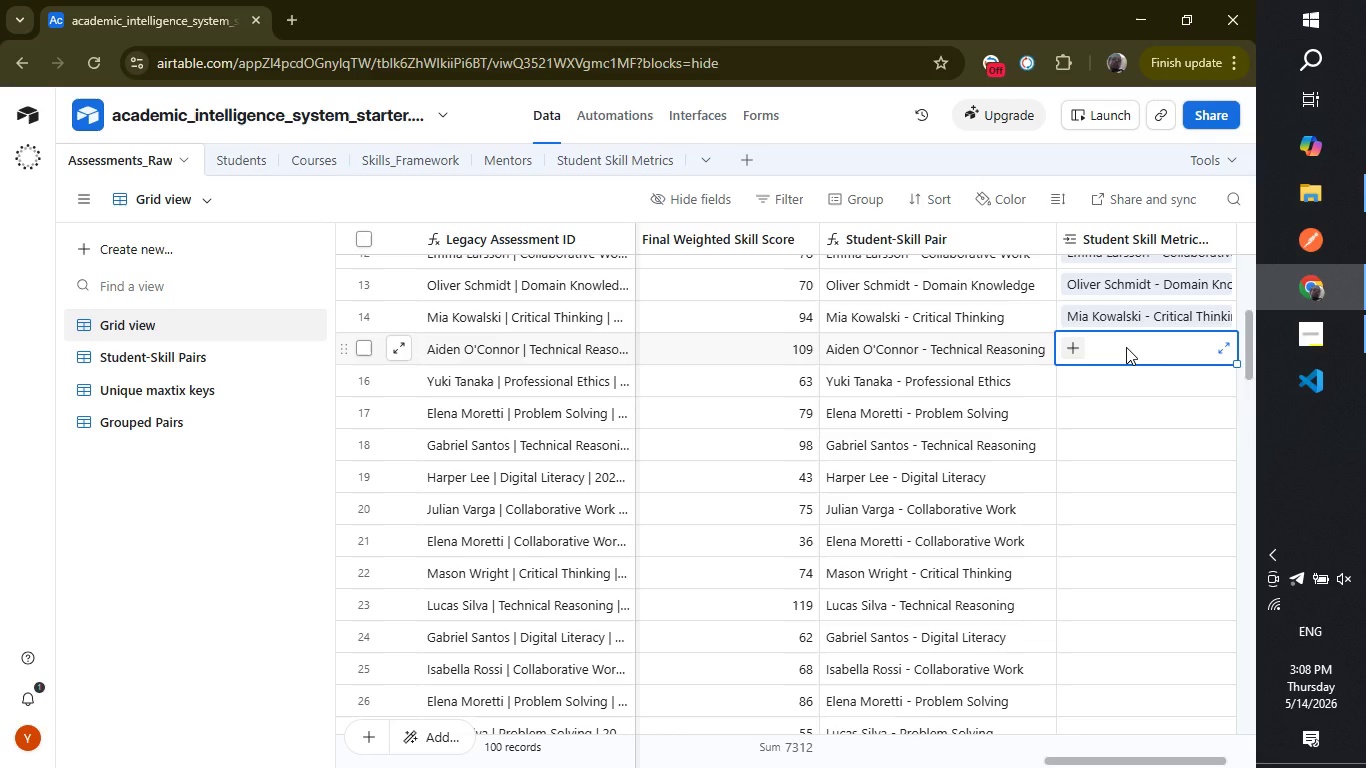 
type(aid)
 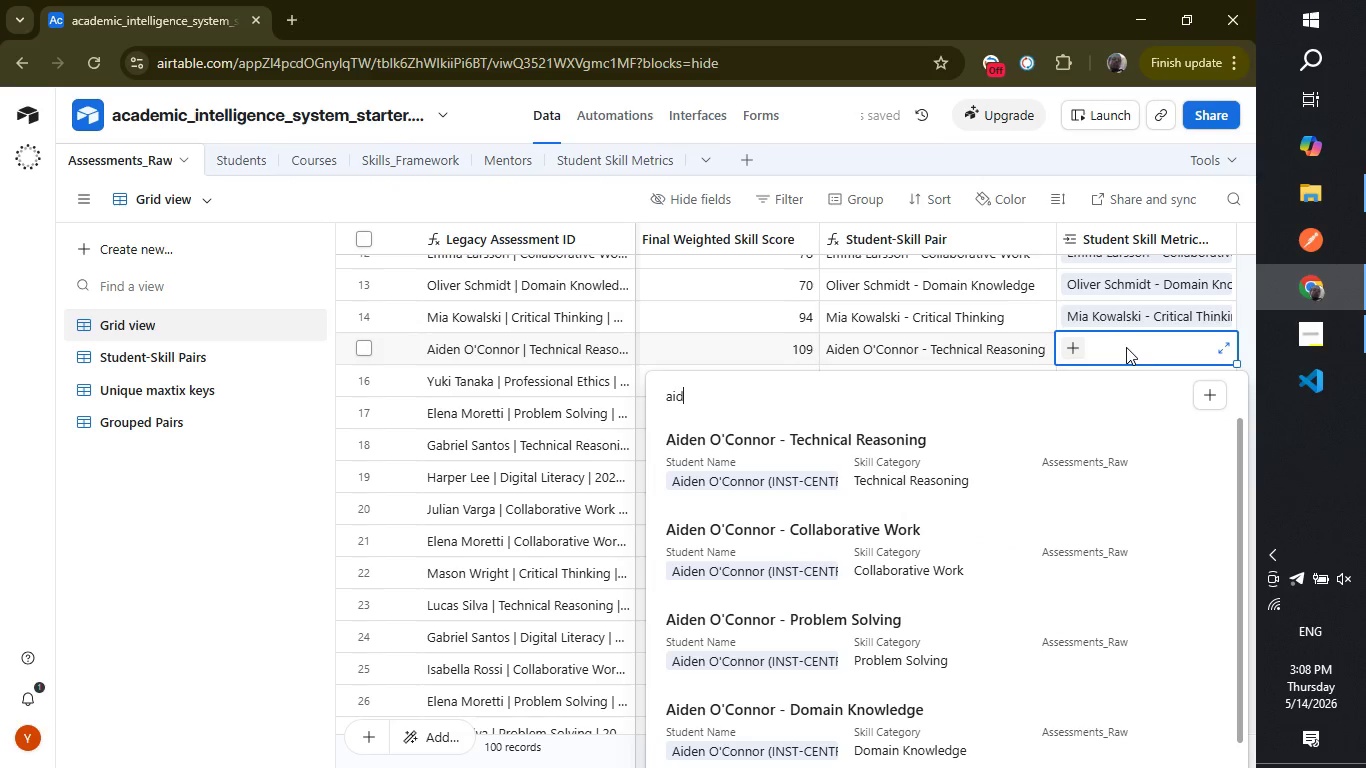 
left_click([874, 466])
 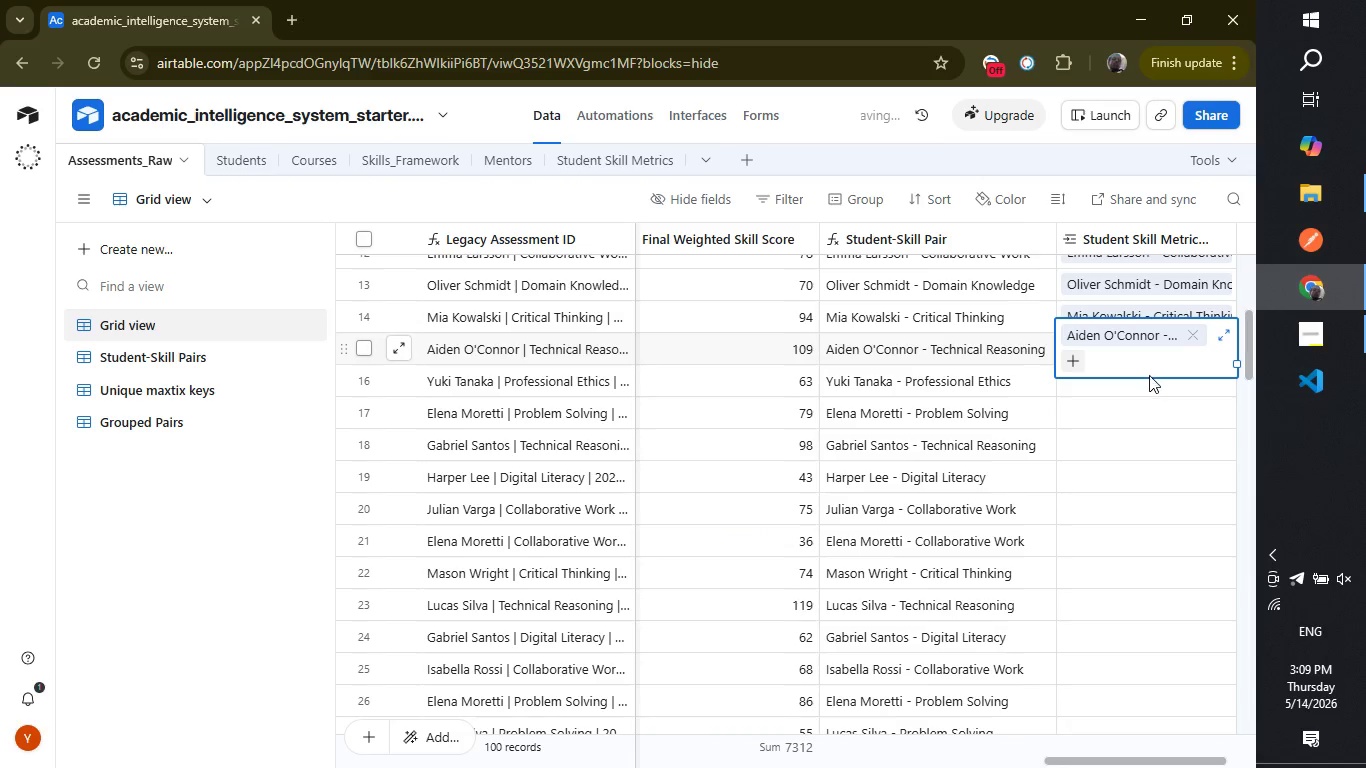 
left_click([1147, 378])
 